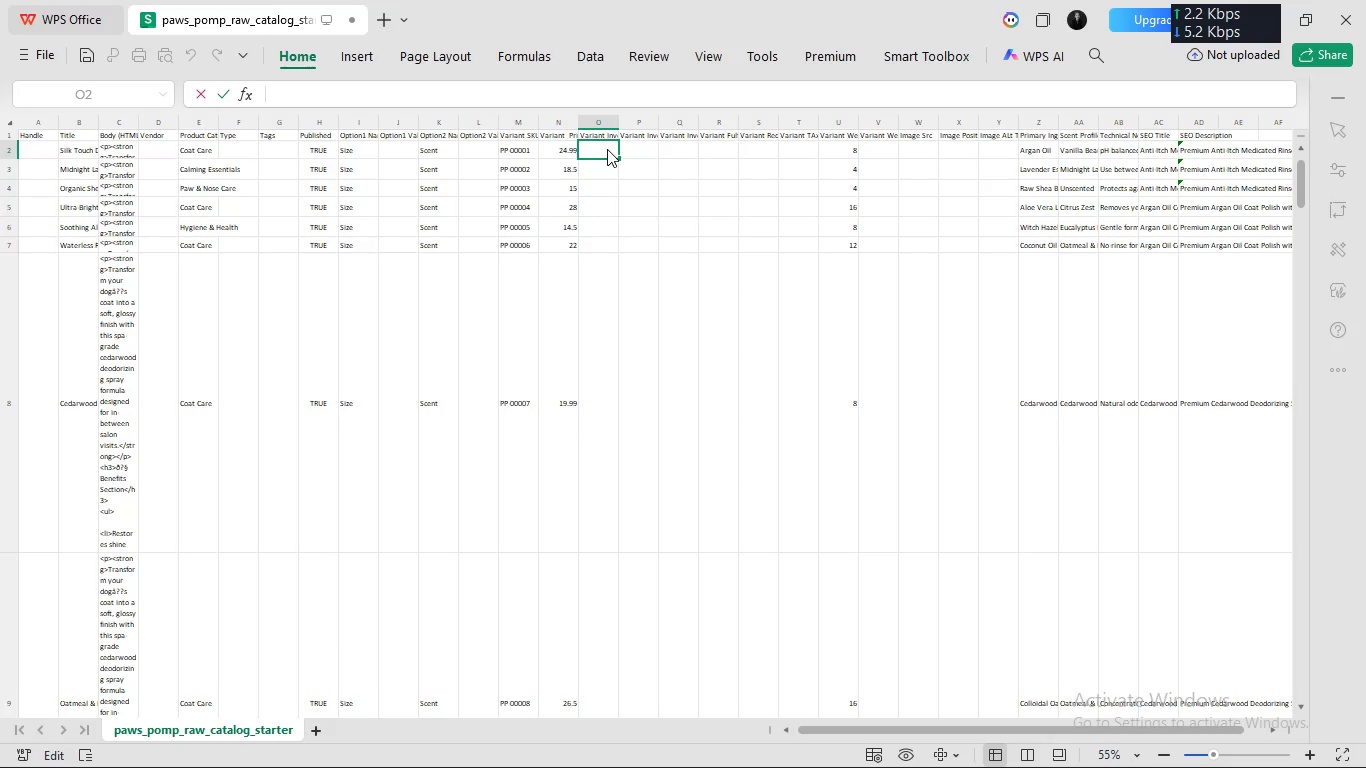 
left_click([607, 149])
 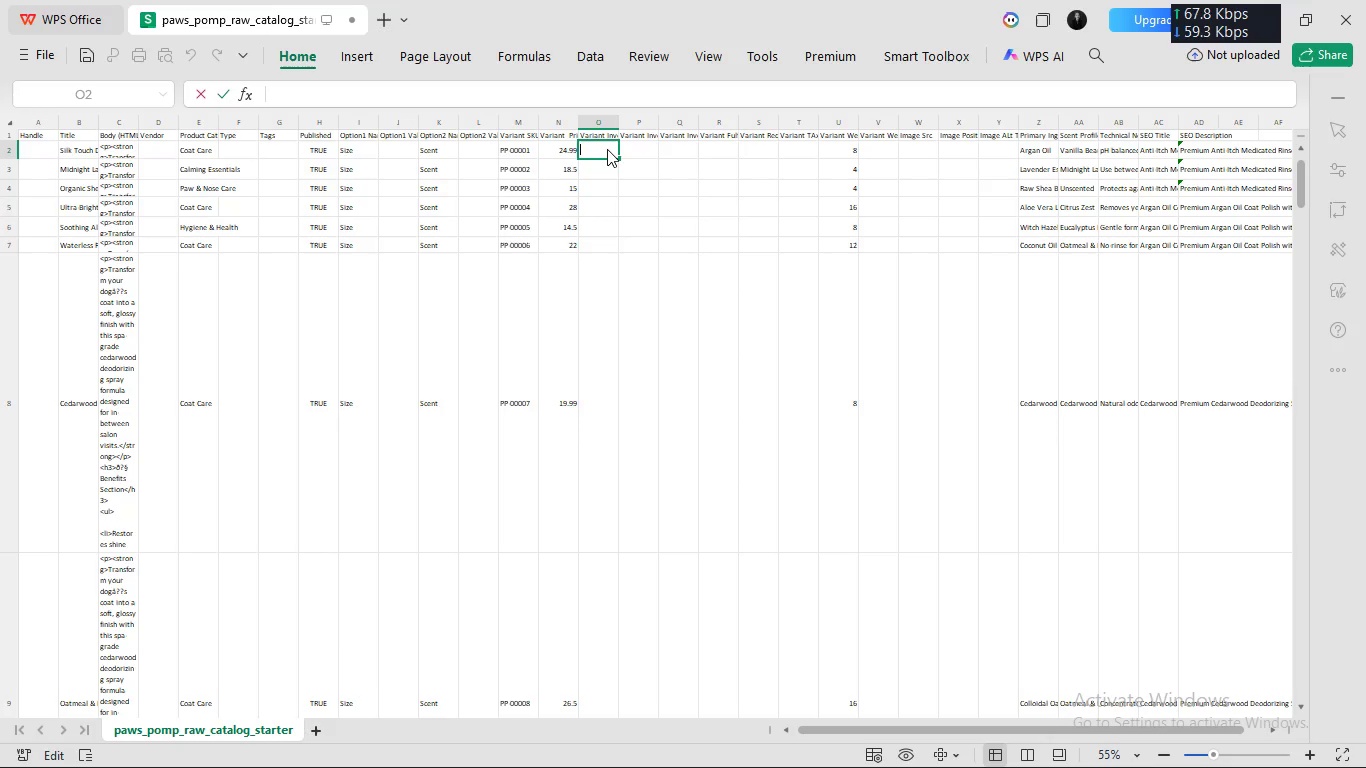 
key(Numpad1)
 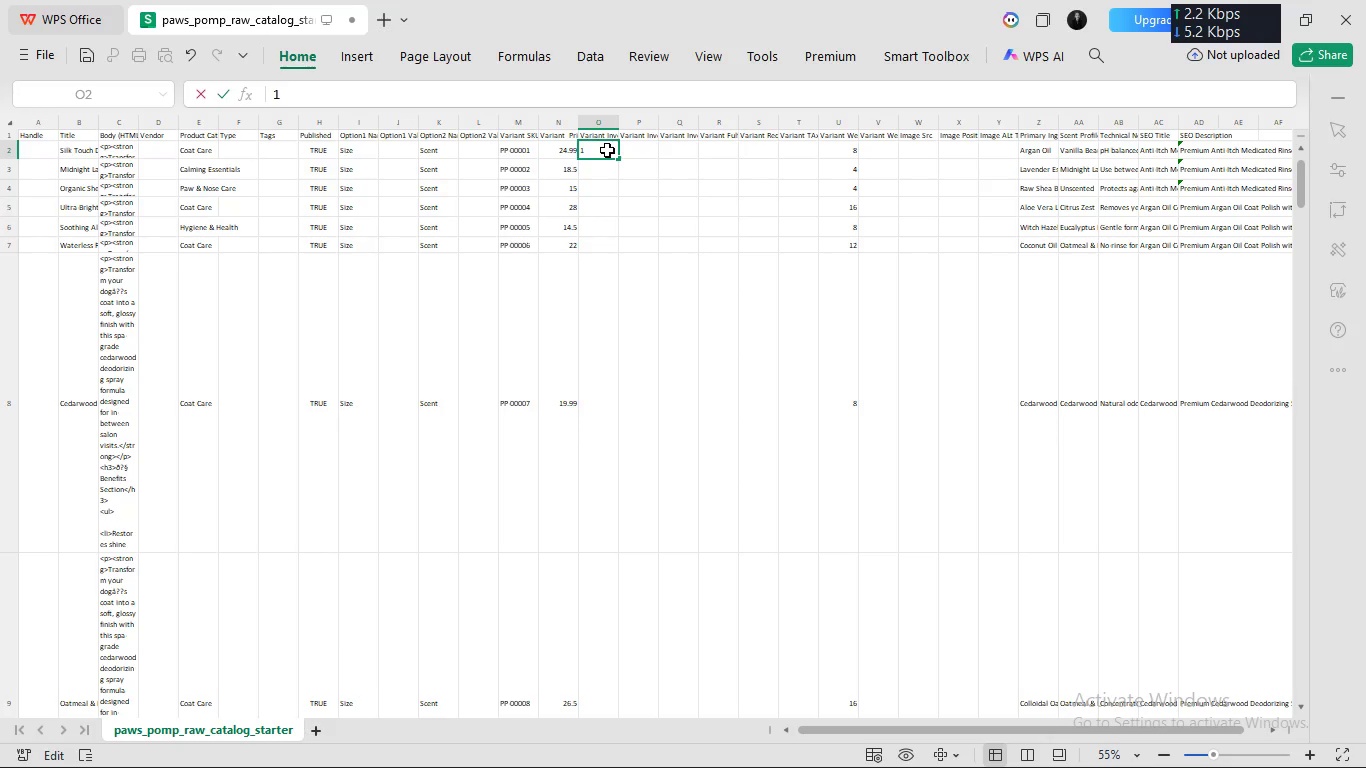 
key(Numpad0)
 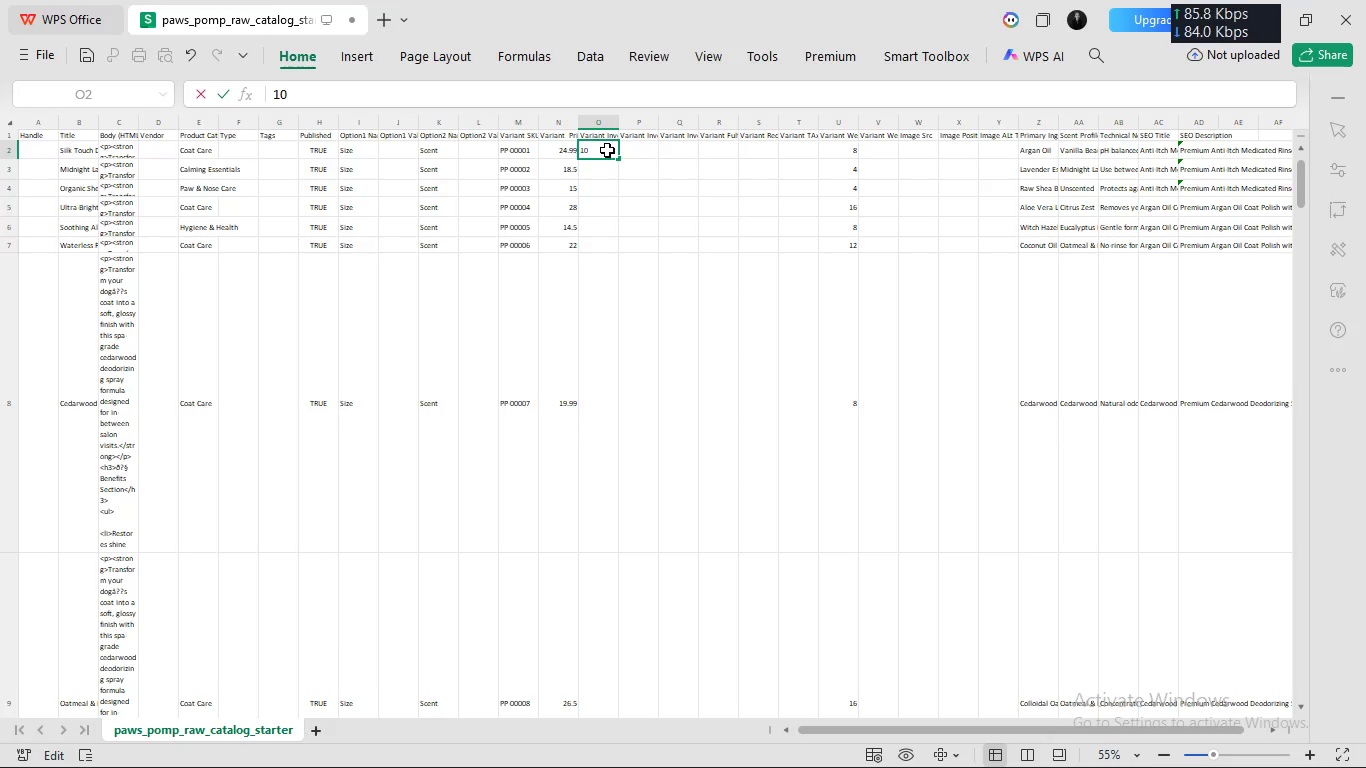 
key(Numpad0)
 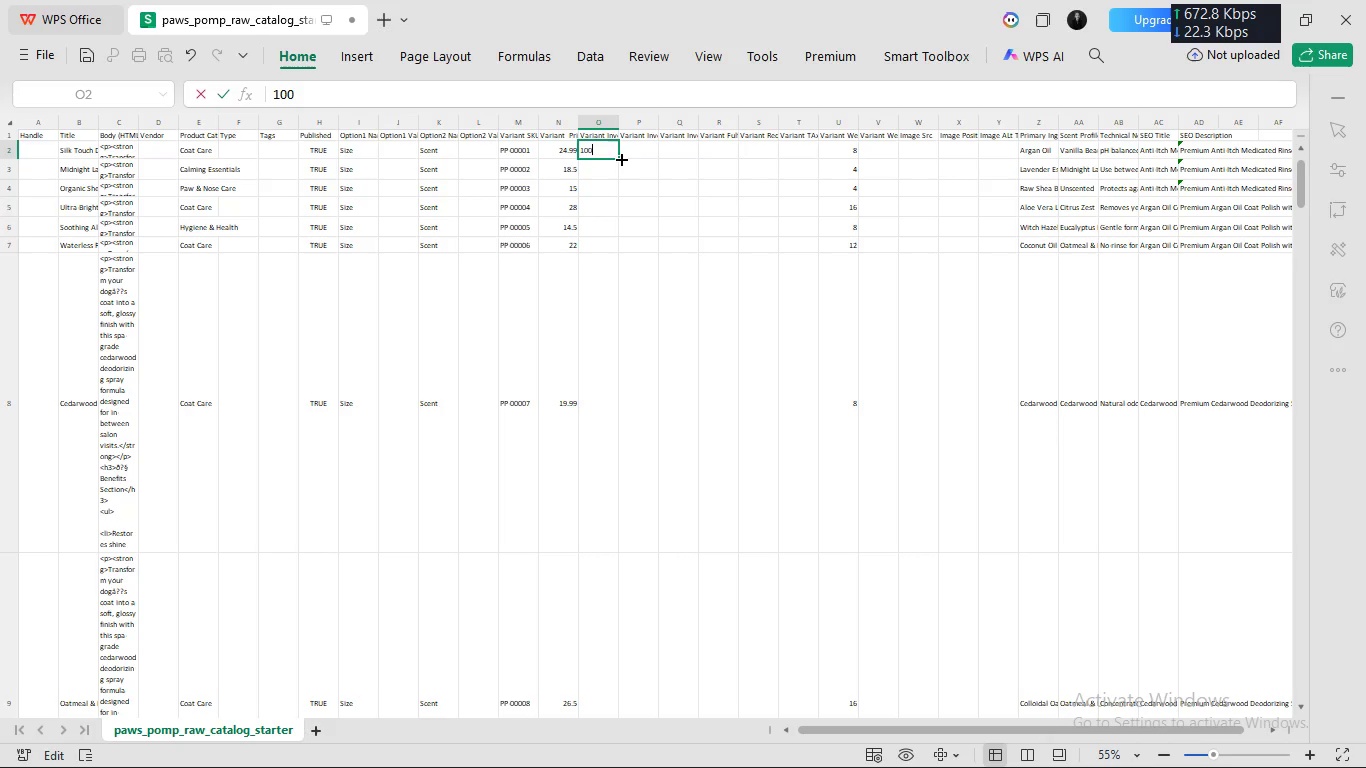 
key(Enter)
 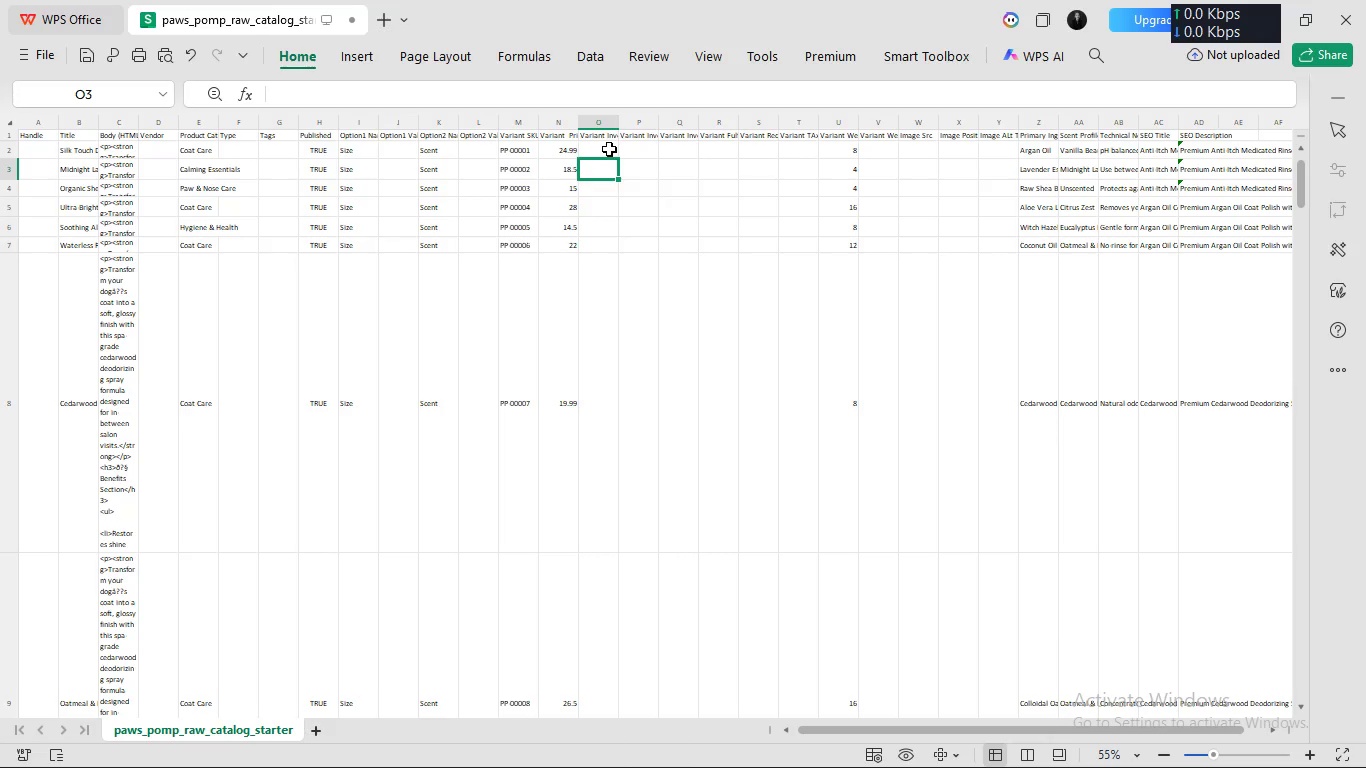 
left_click([610, 153])
 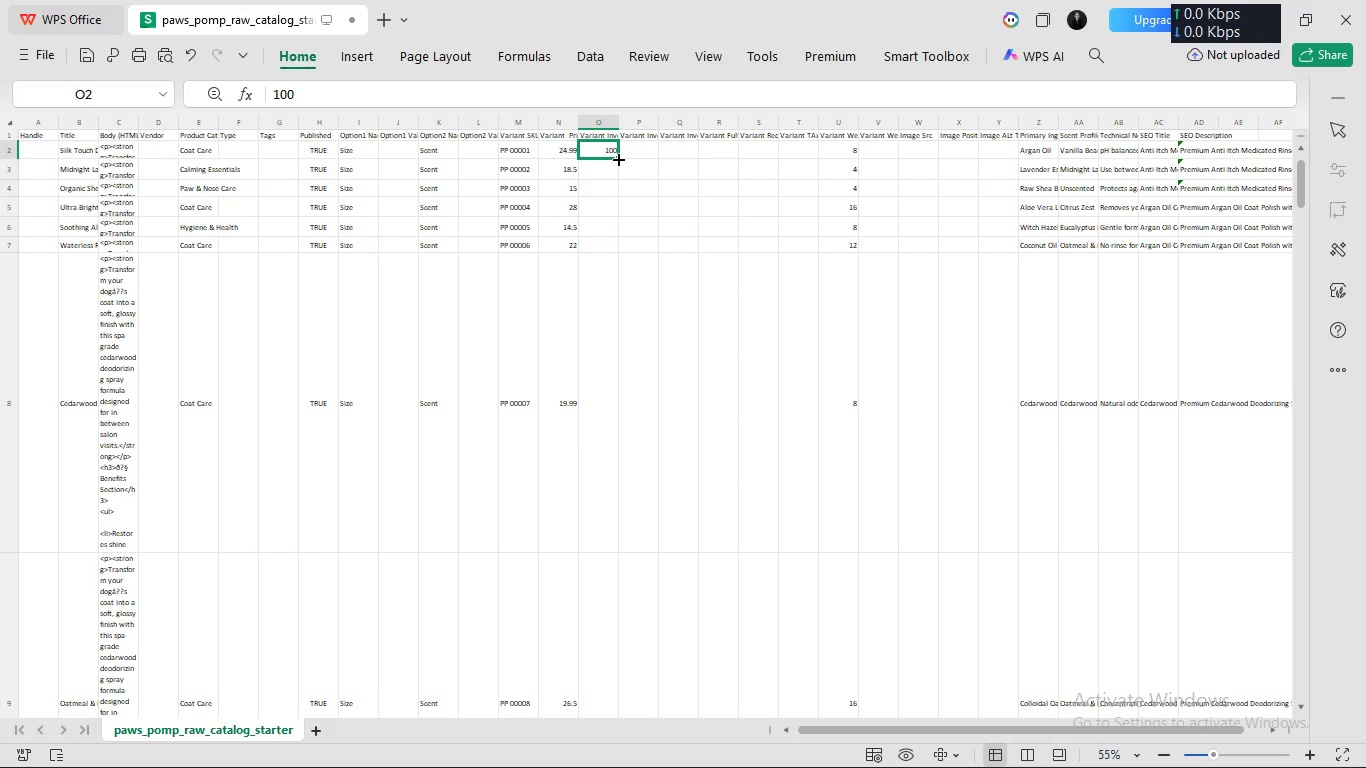 
left_click_drag(start_coordinate=[619, 160], to_coordinate=[964, 195])
 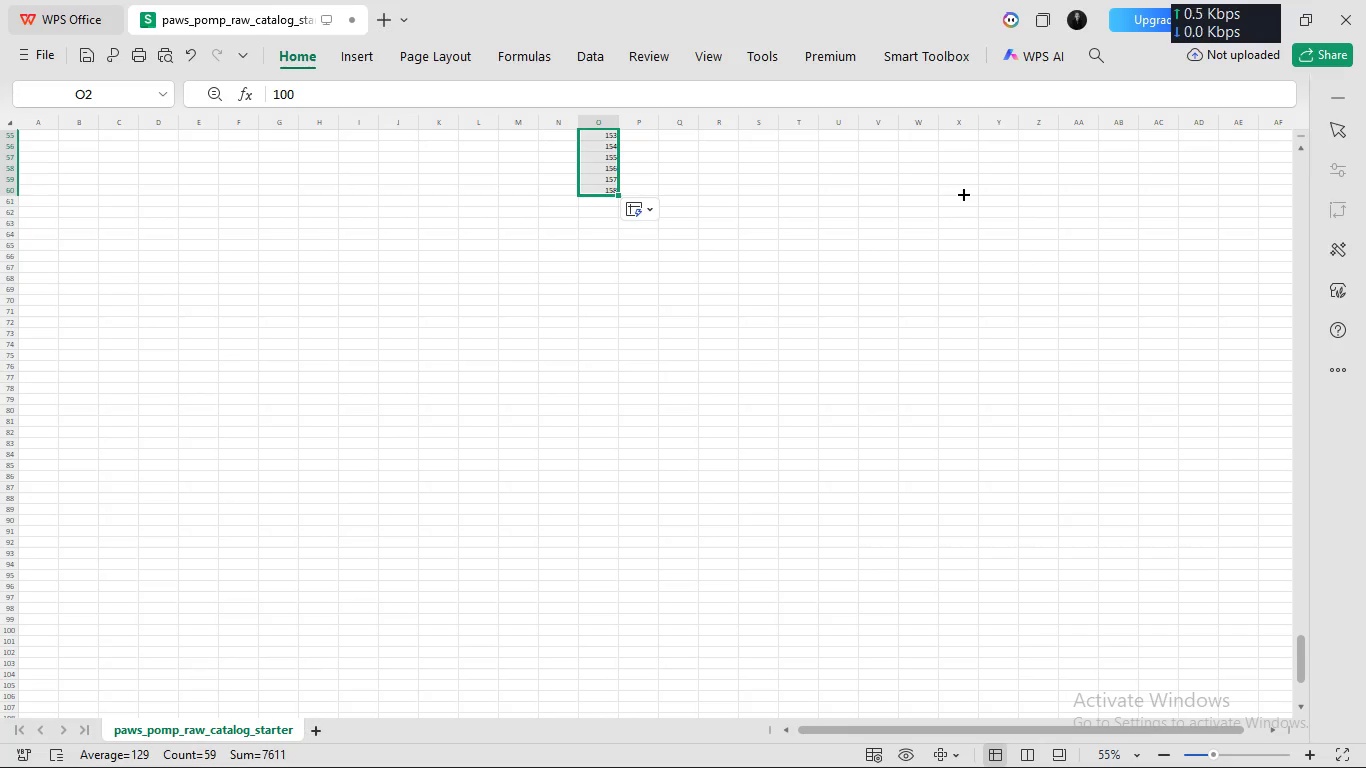 
scroll: coordinate [964, 195], scroll_direction: up, amount: 5.0
 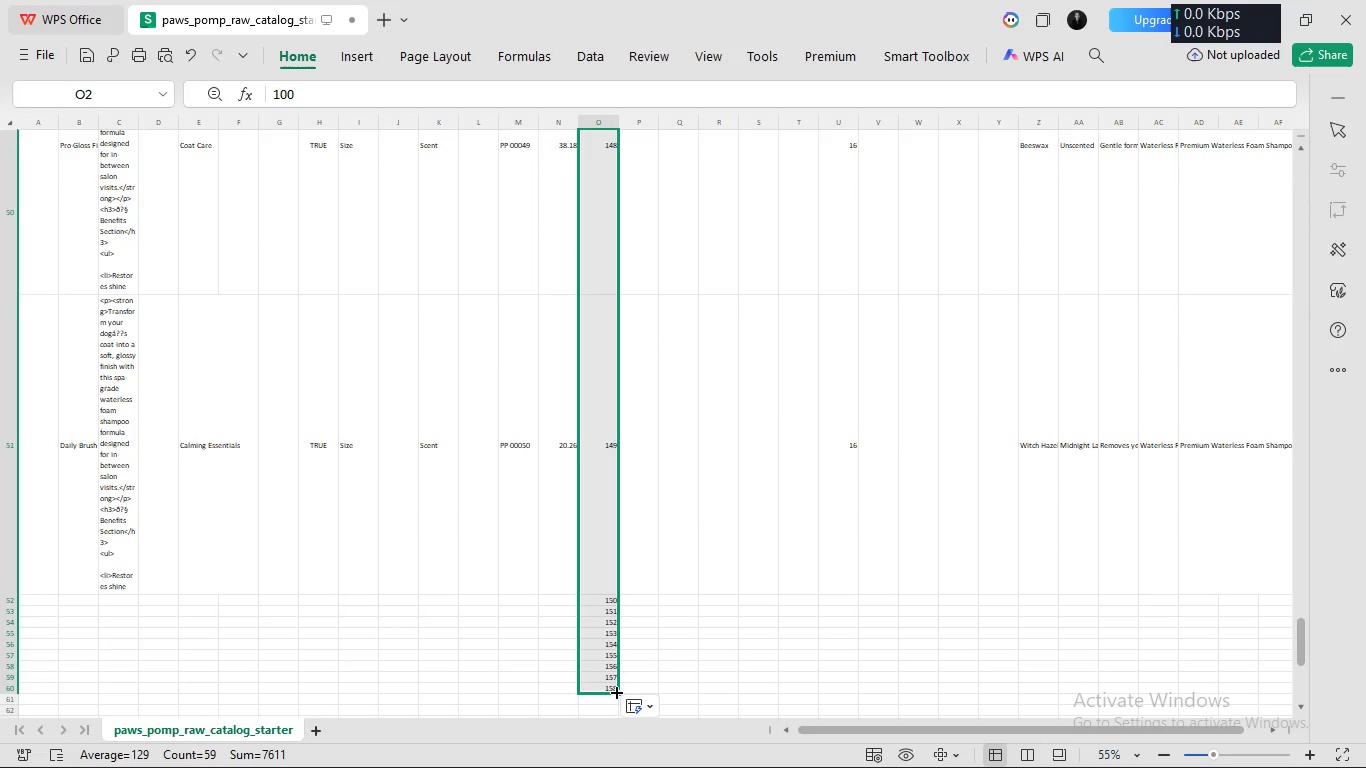 
left_click_drag(start_coordinate=[617, 696], to_coordinate=[615, 594])
 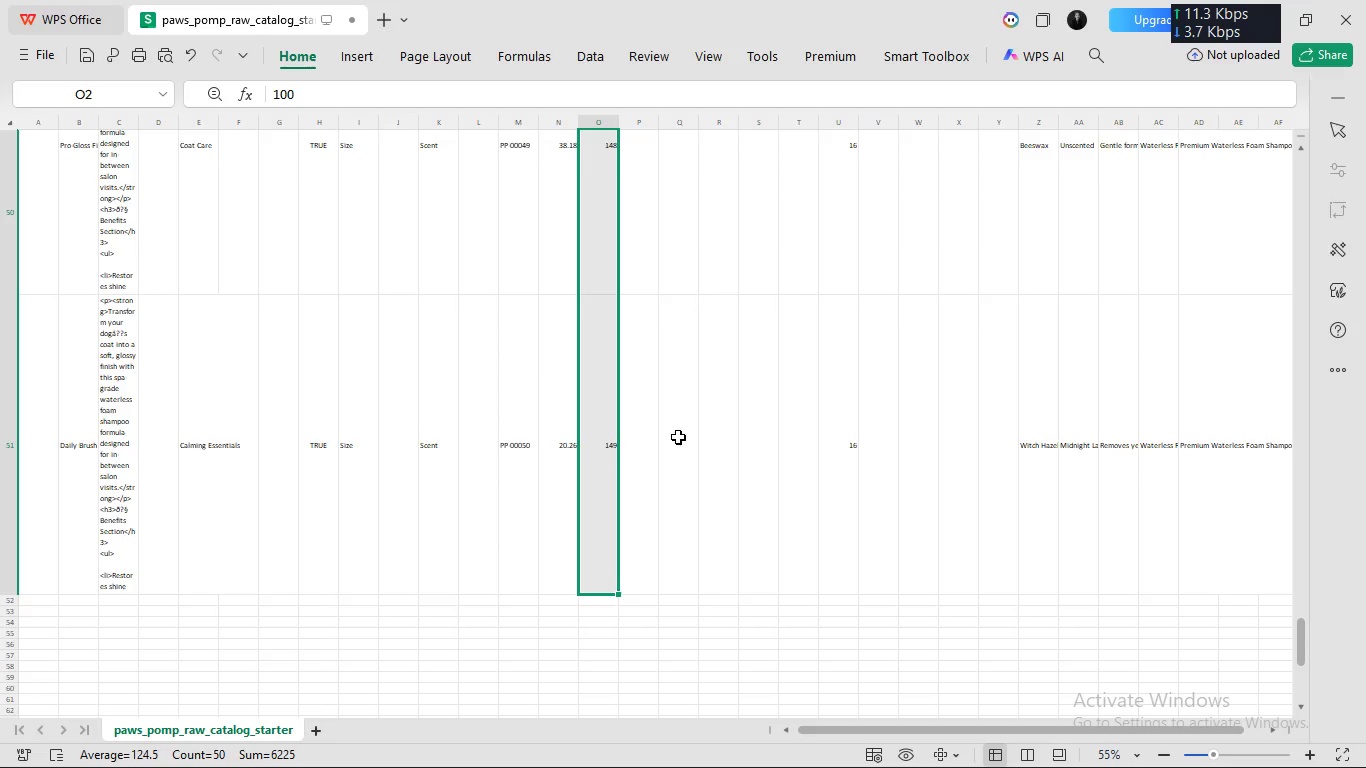 
scroll: coordinate [678, 436], scroll_direction: up, amount: 7430.0
 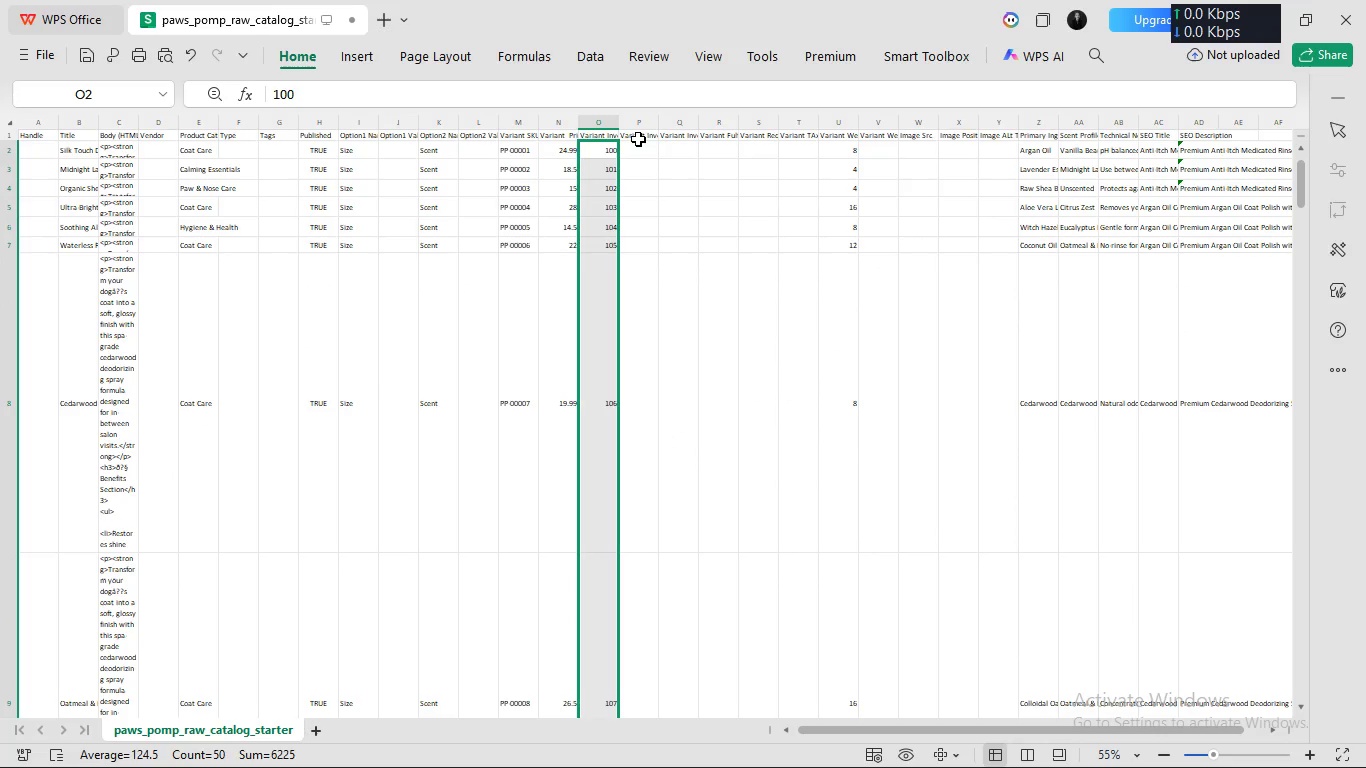 
left_click([638, 141])
 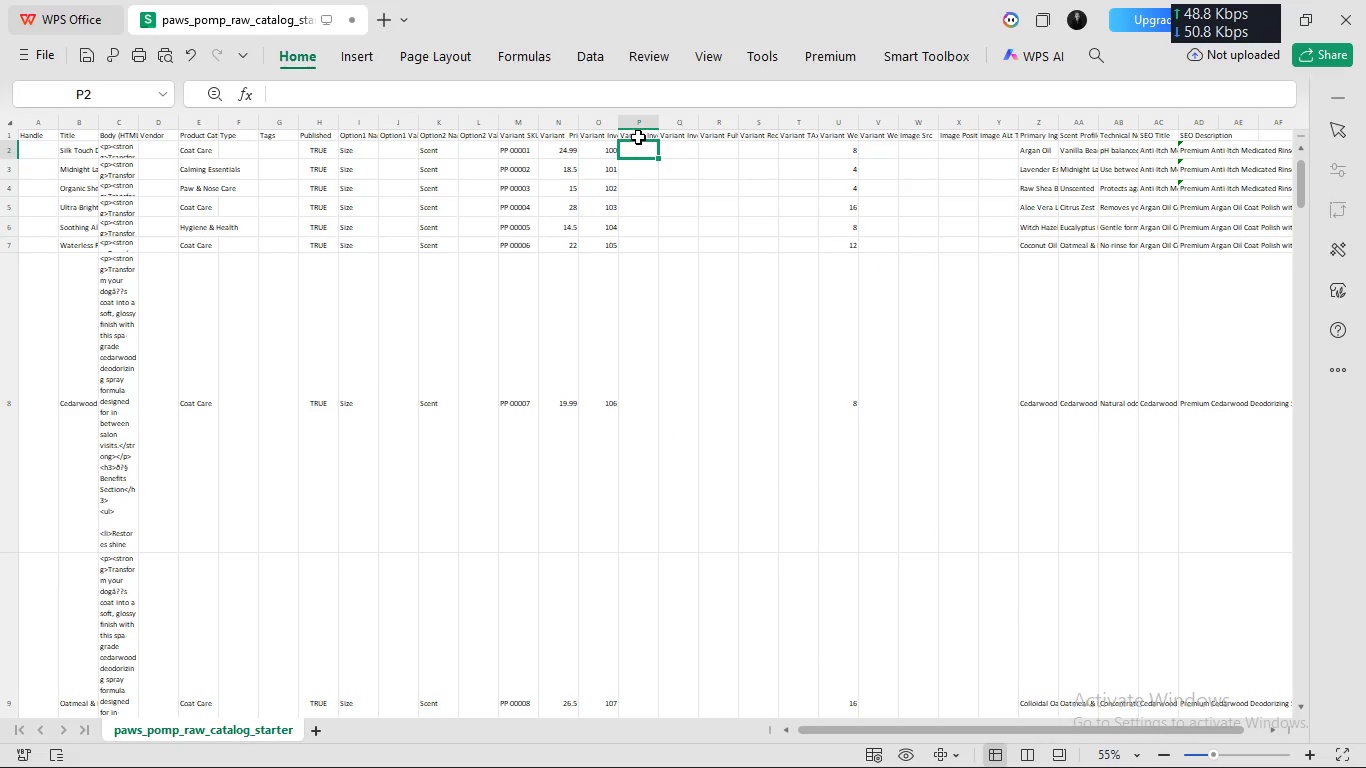 
left_click([638, 136])
 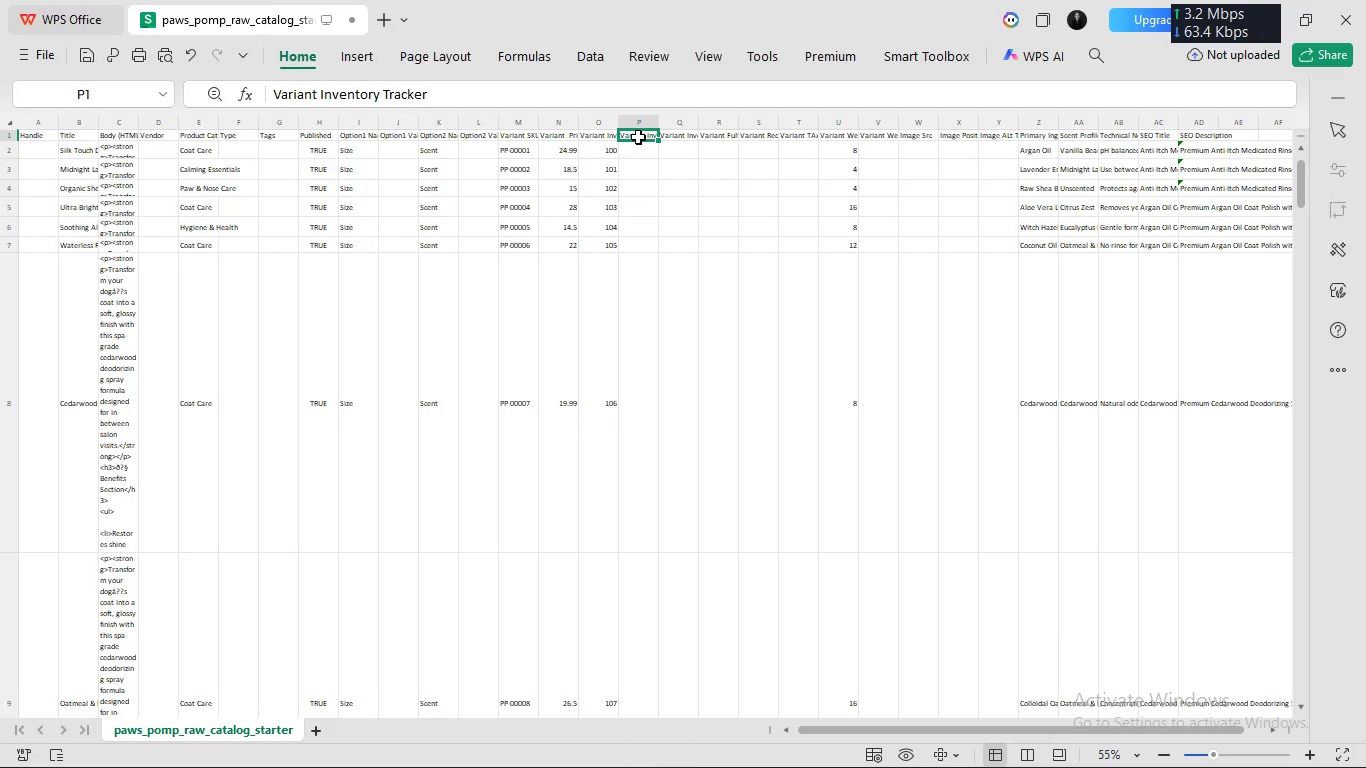 
wait(11.52)
 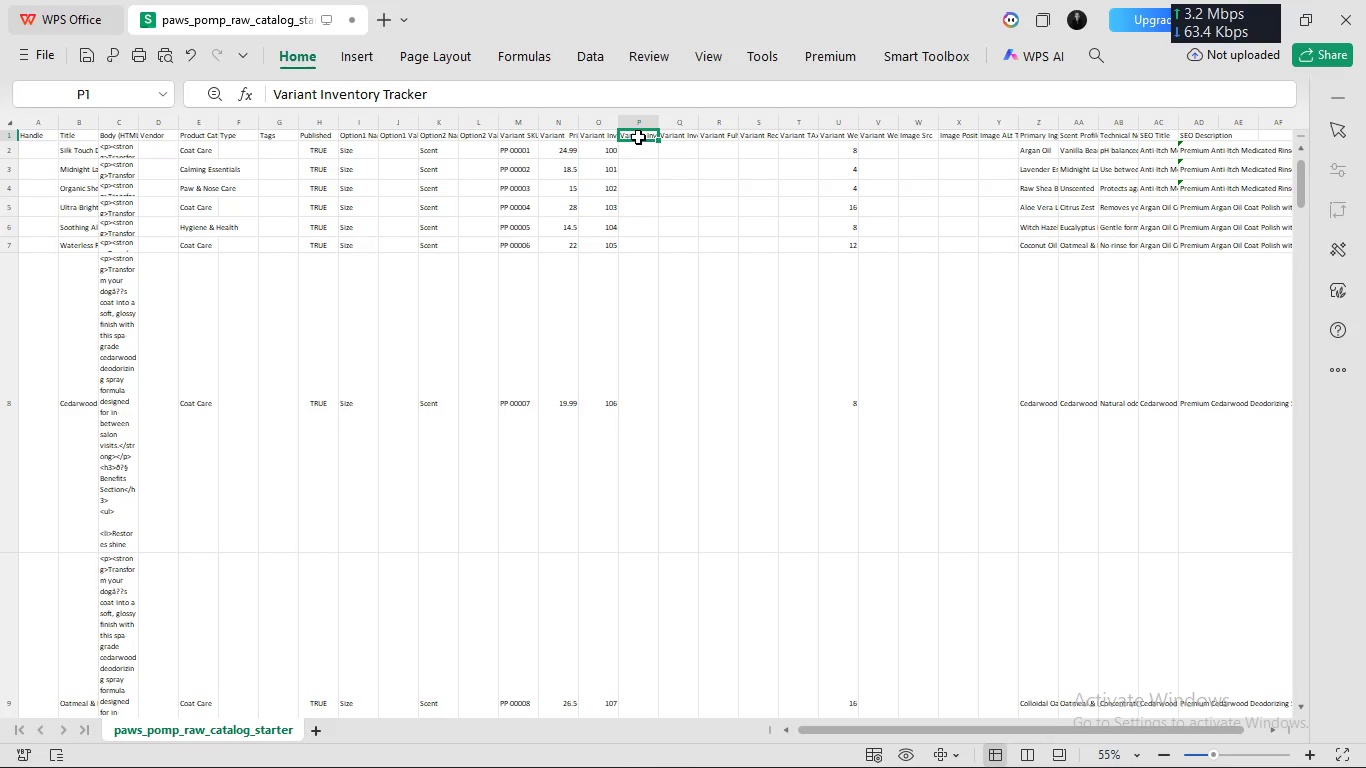 
triple_click([642, 145])
 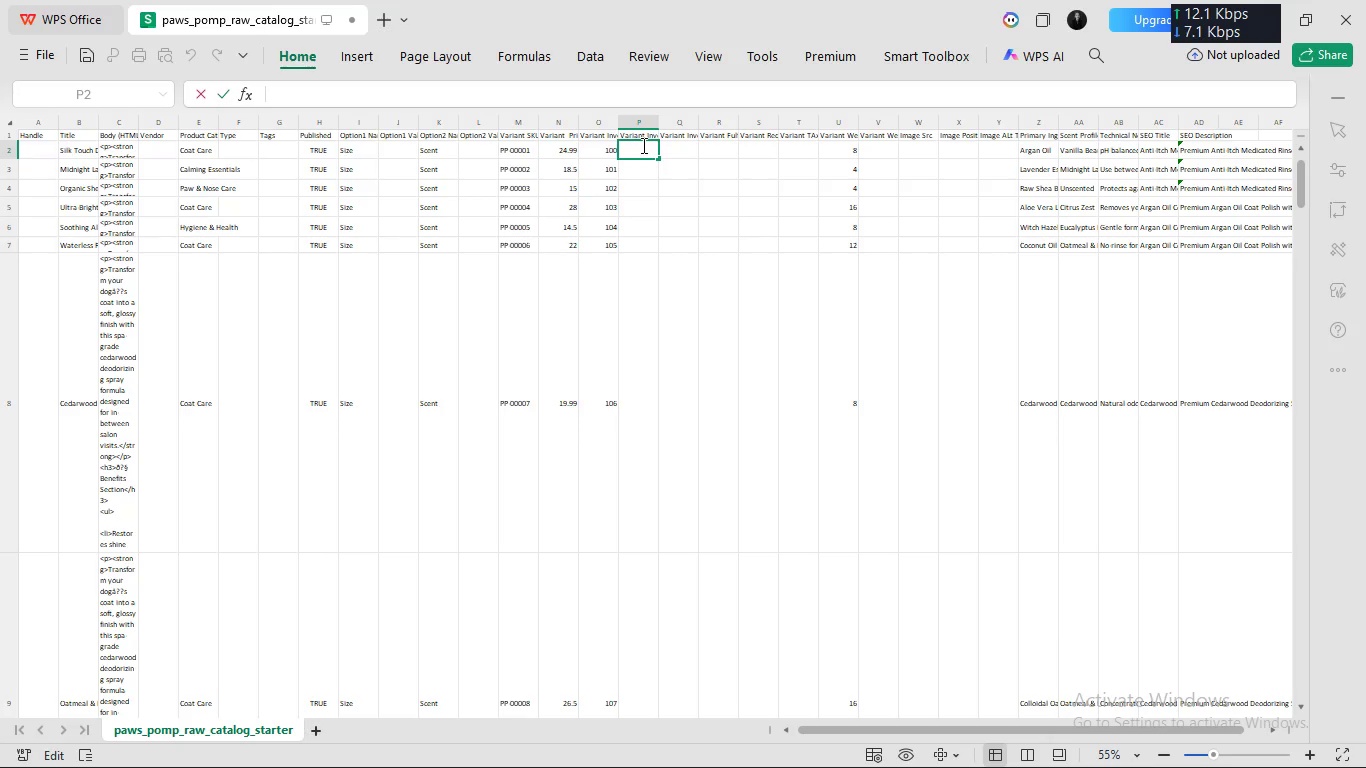 
type(shopify)
 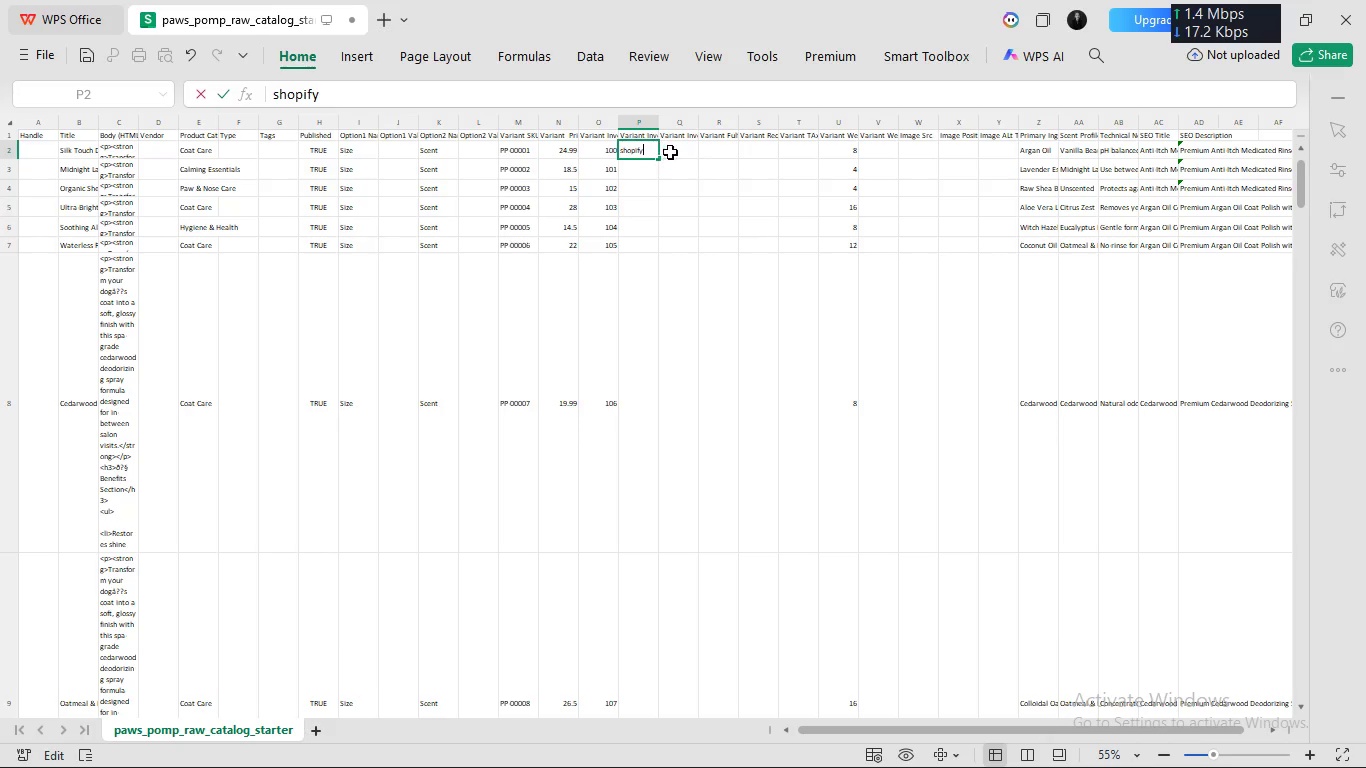 
left_click([674, 152])
 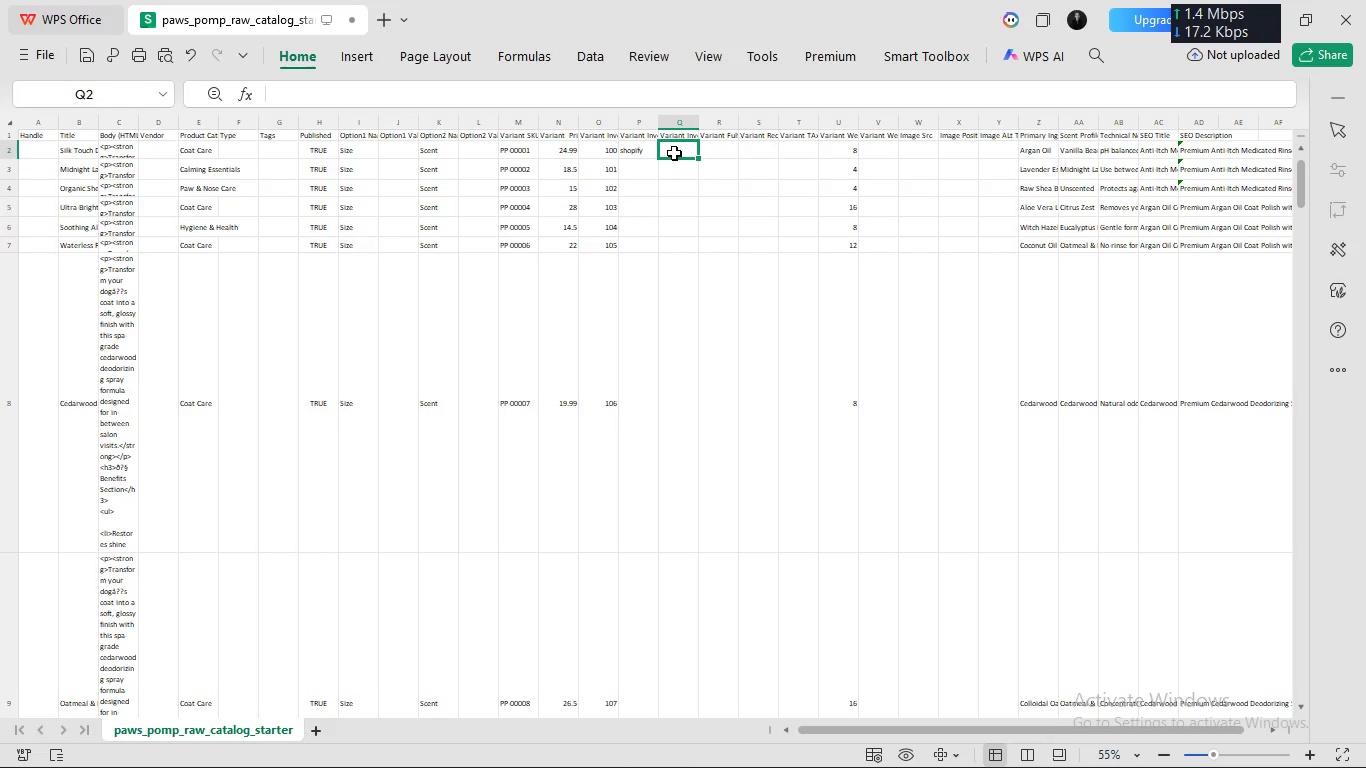 
double_click([674, 152])
 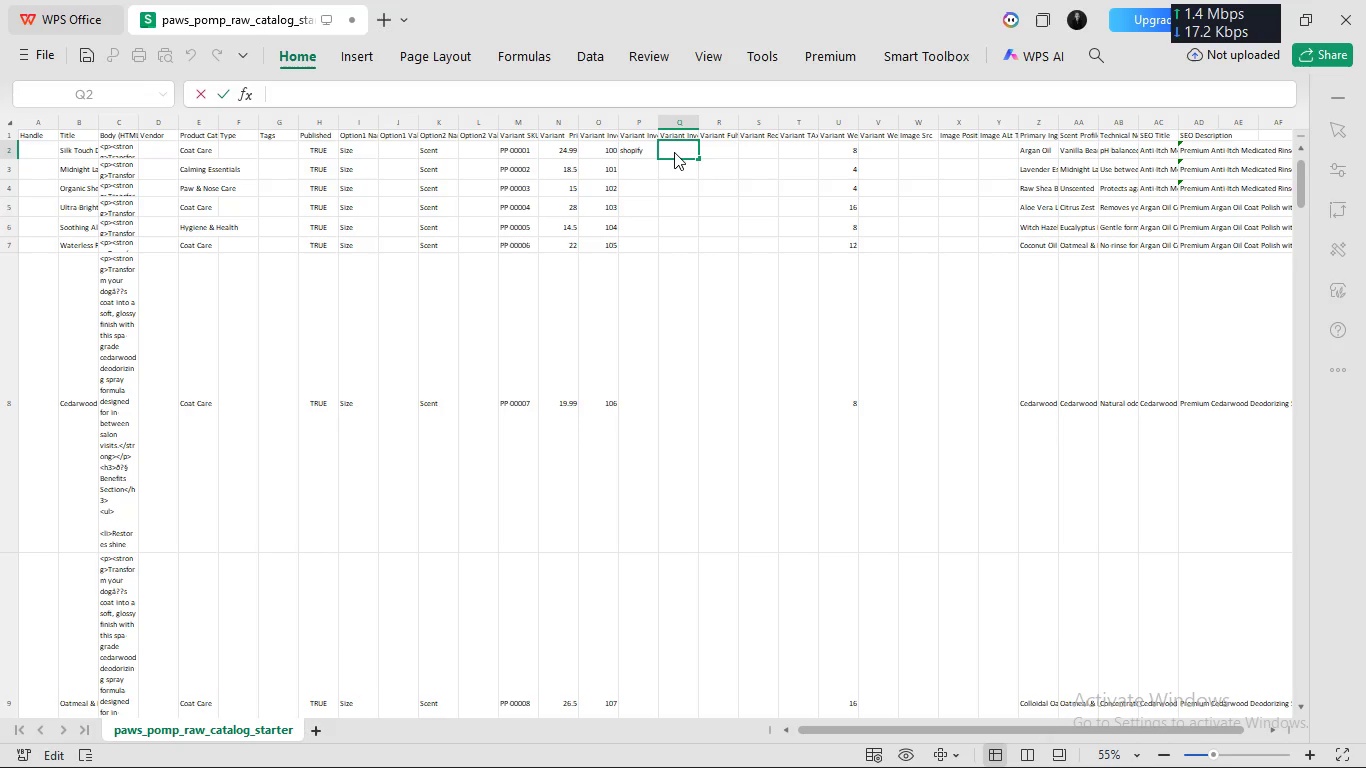 
left_click([674, 152])
 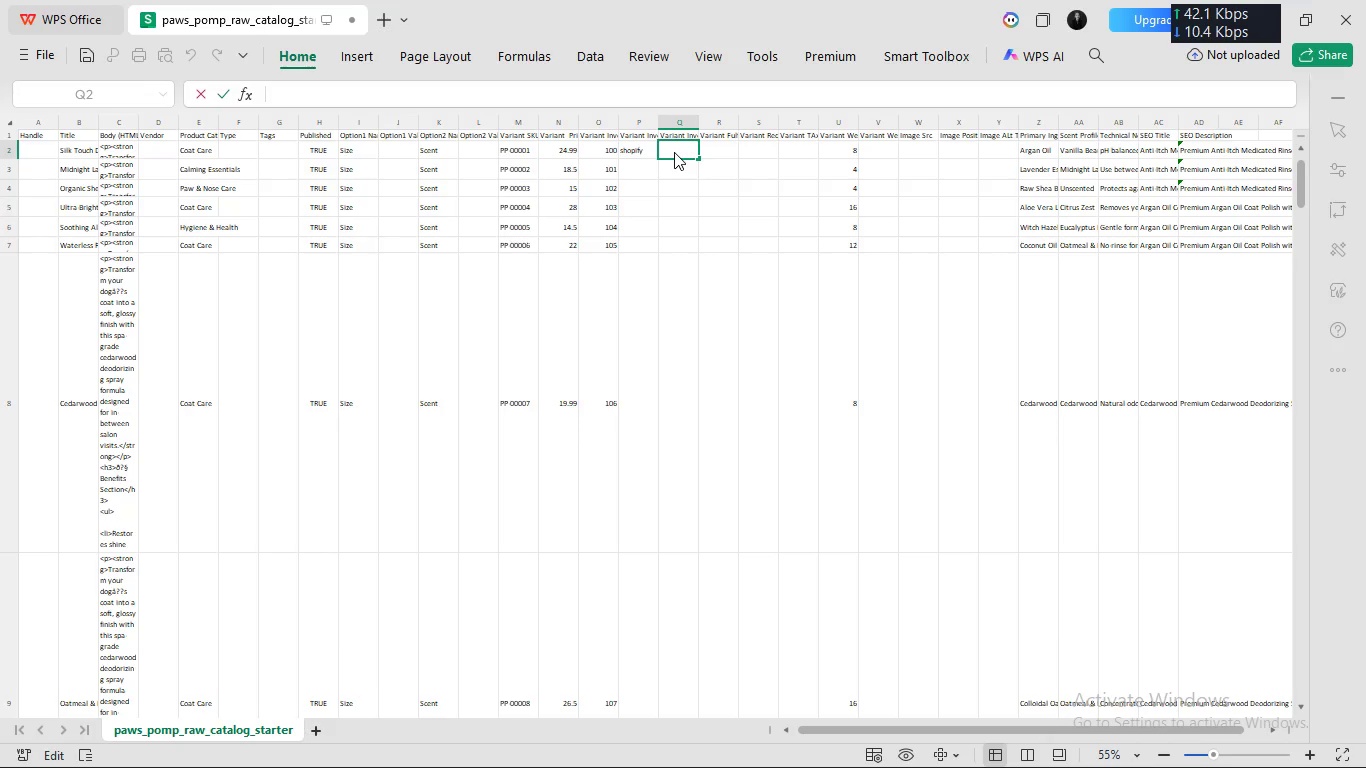 
wait(6.36)
 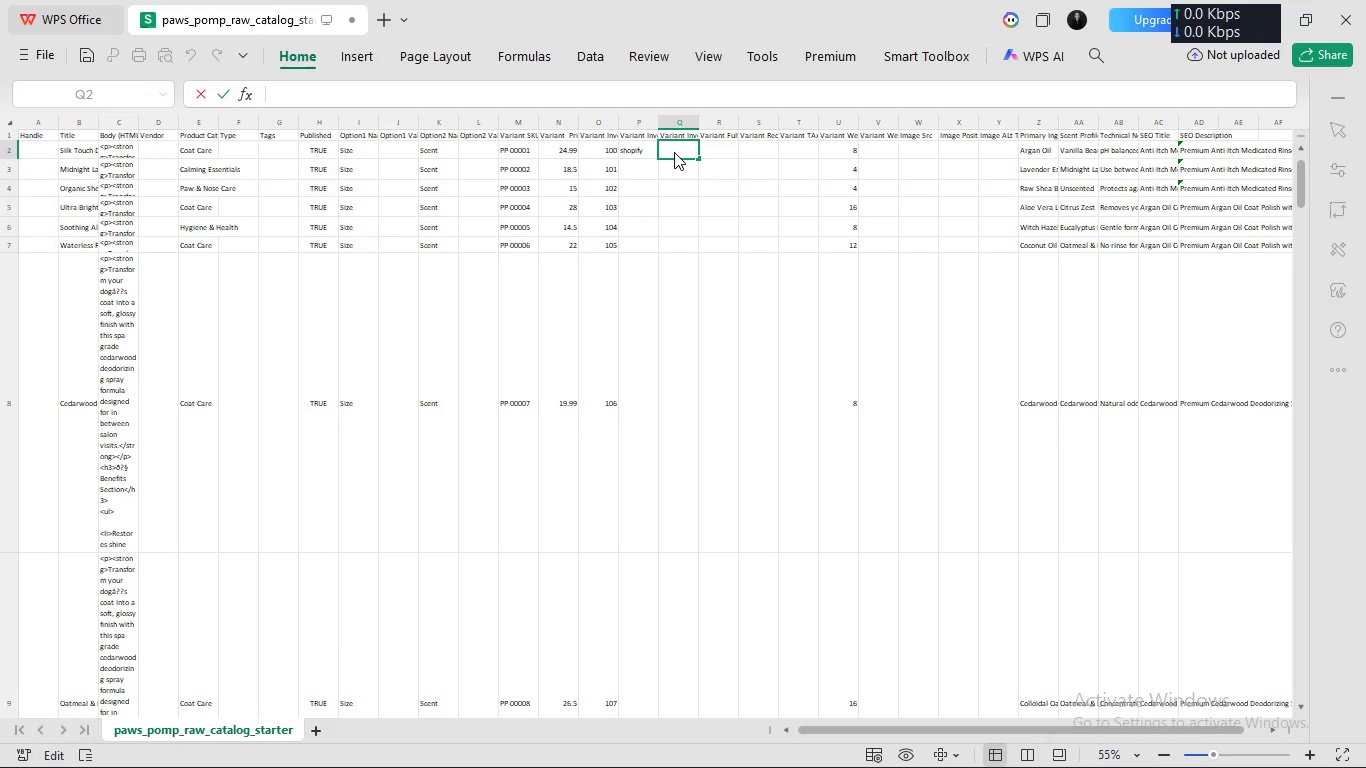 
left_click([674, 140])
 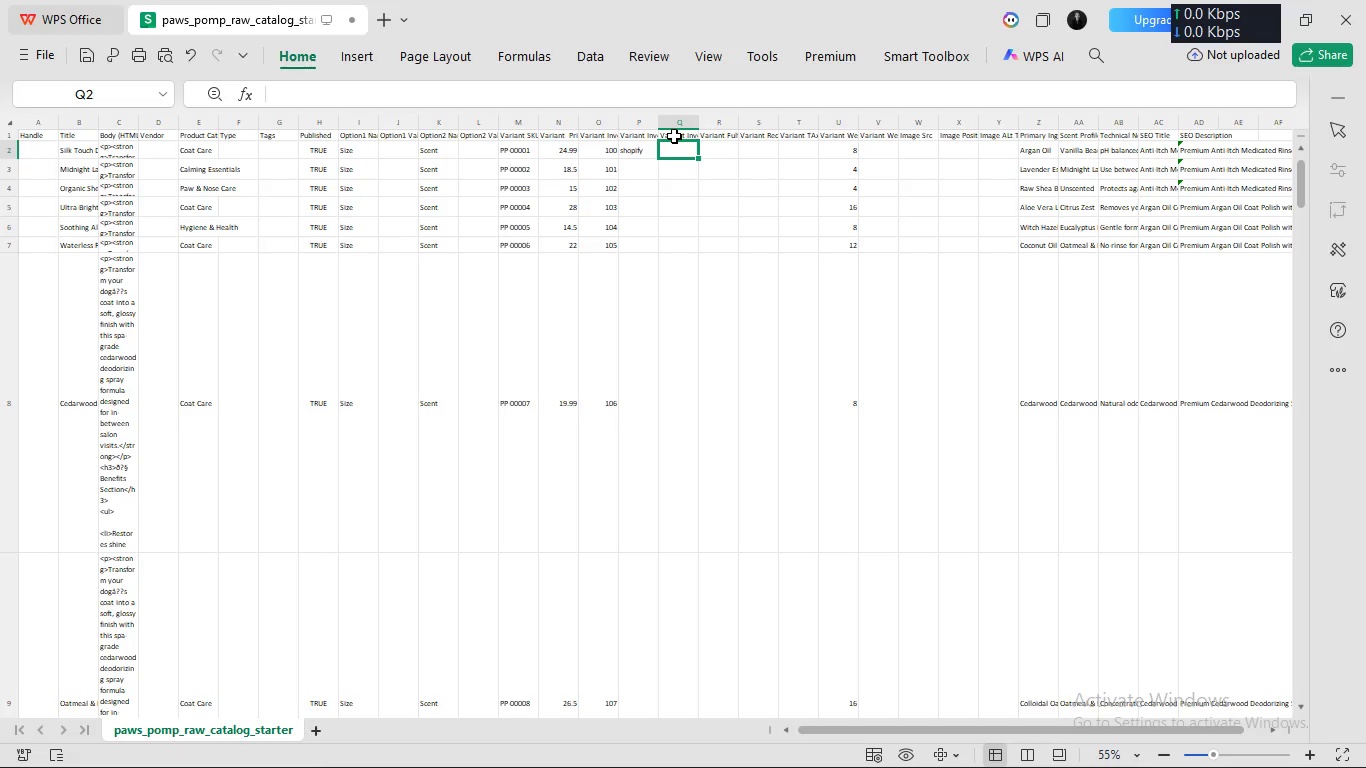 
left_click([674, 134])
 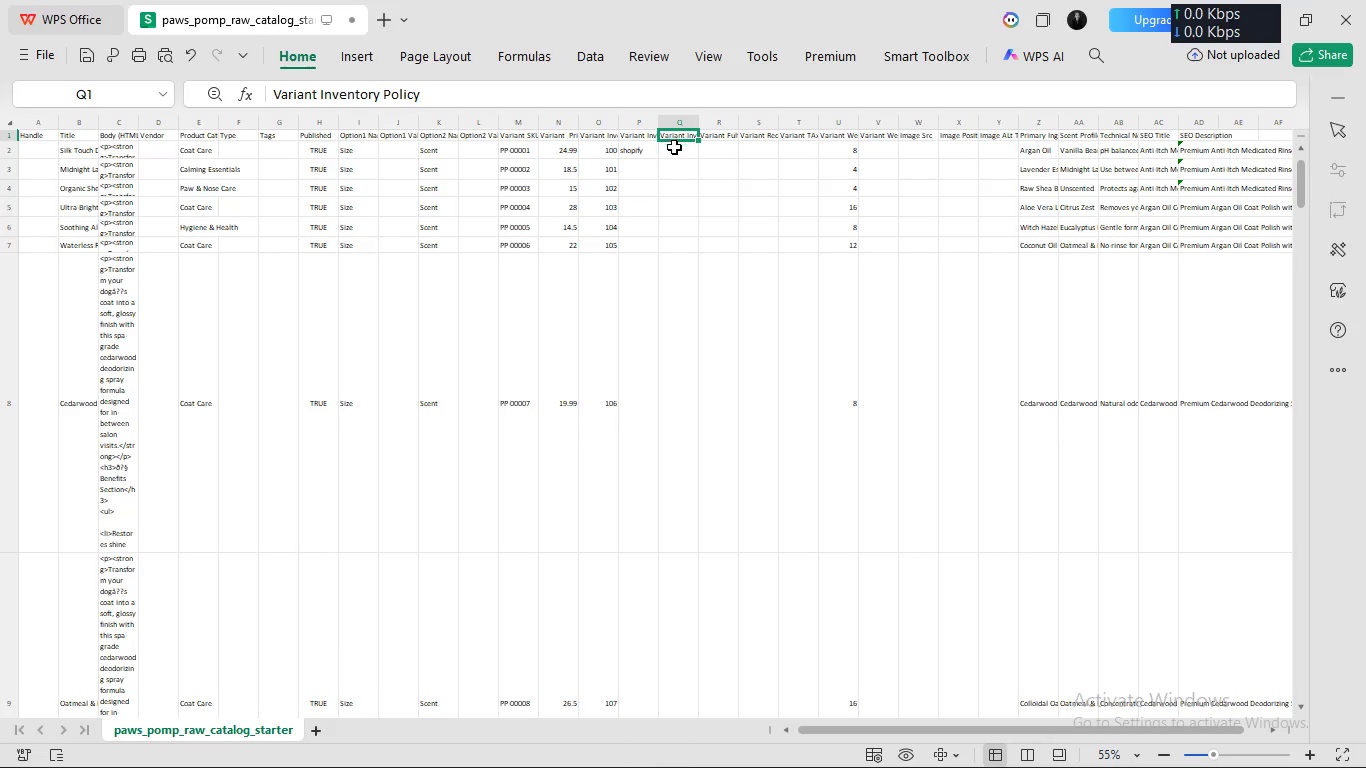 
left_click([674, 151])
 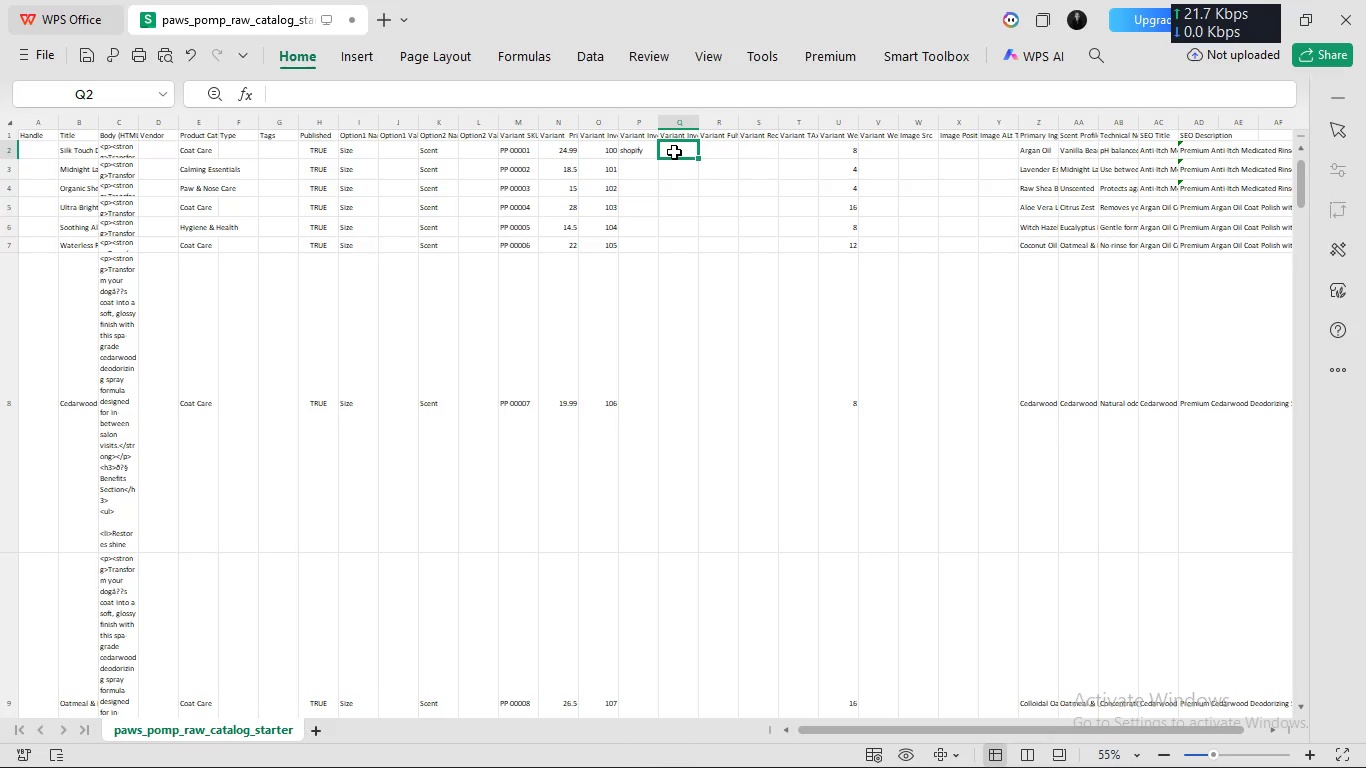 
triple_click([674, 151])
 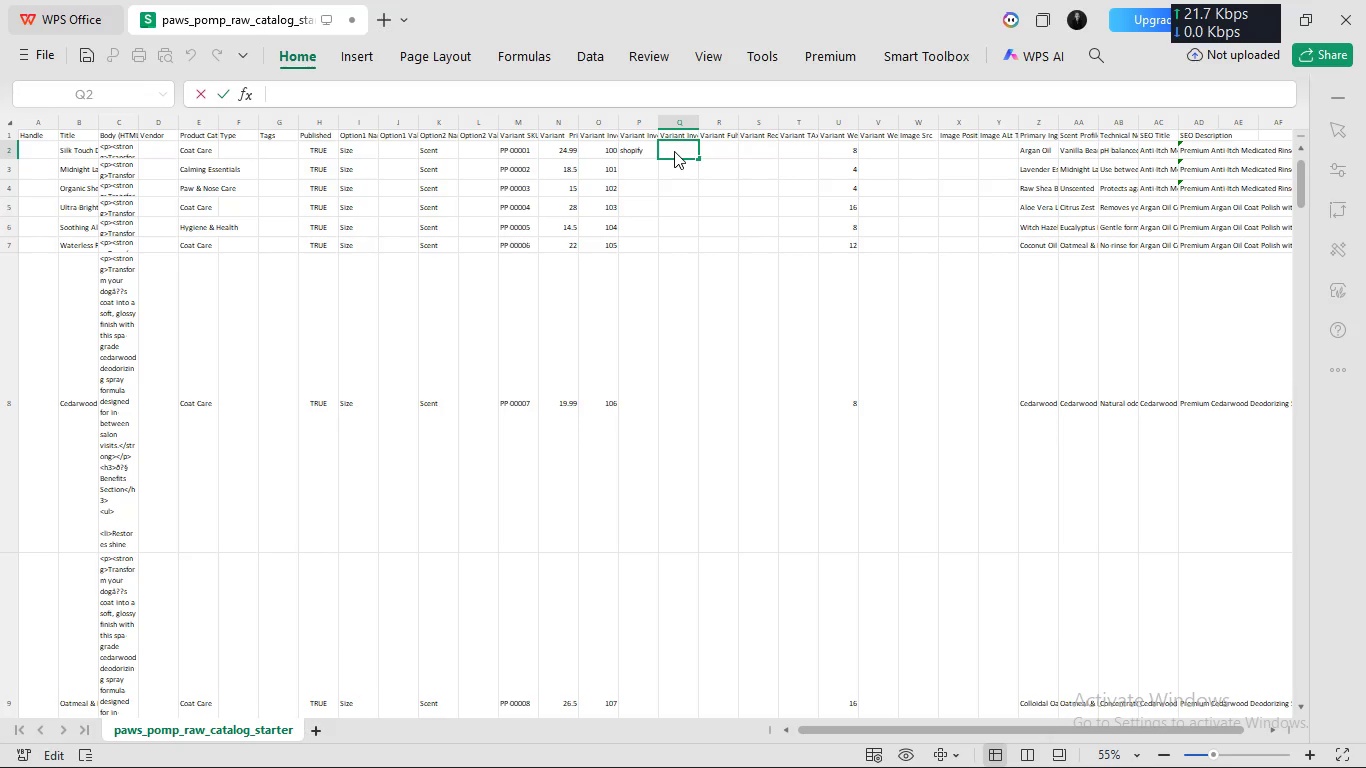 
double_click([674, 151])
 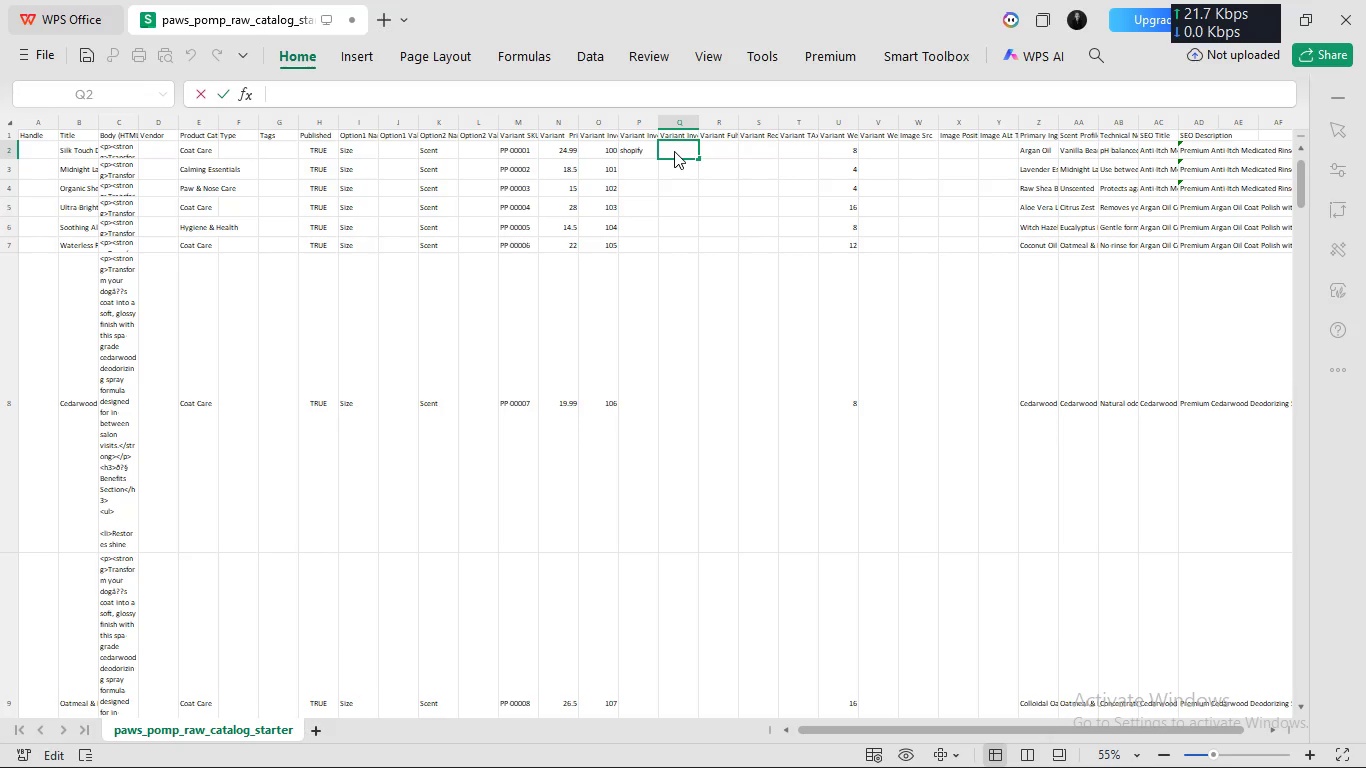 
type(deny)
 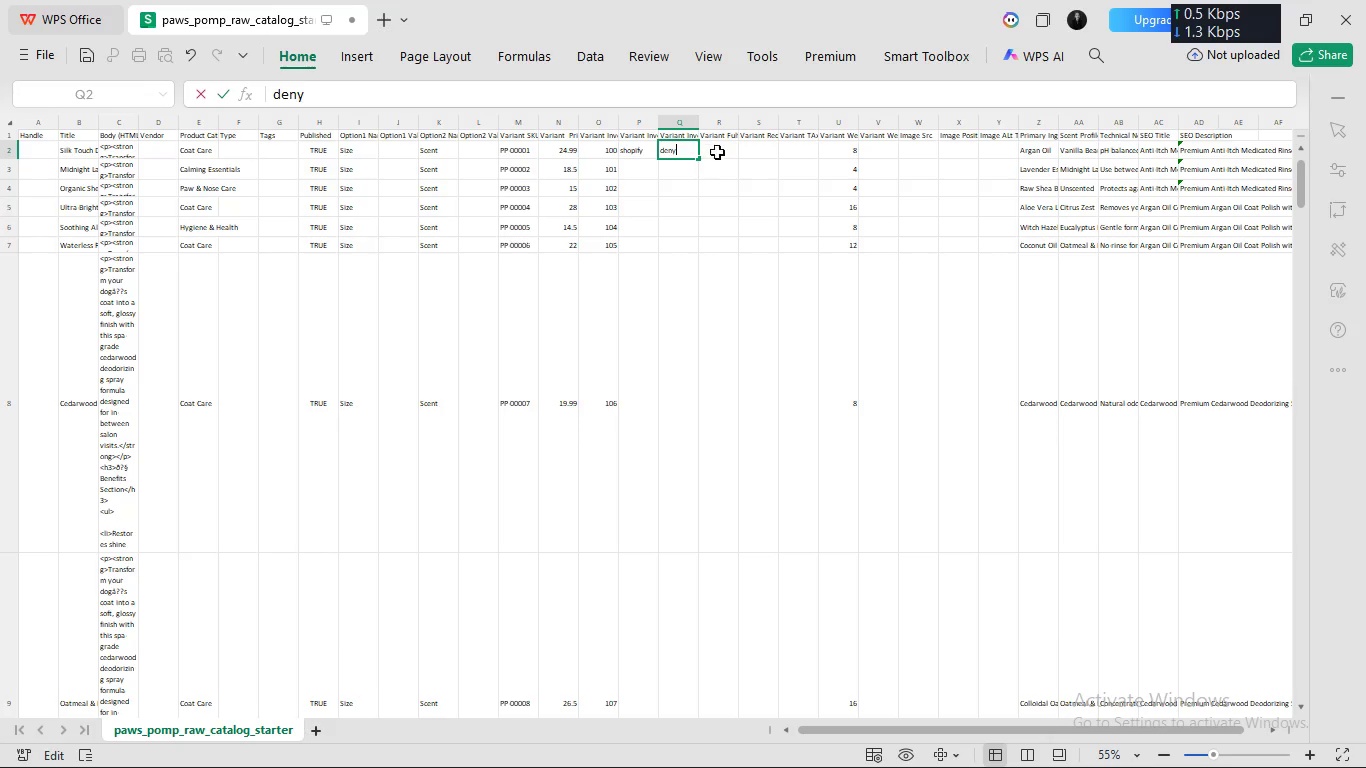 
left_click([721, 150])
 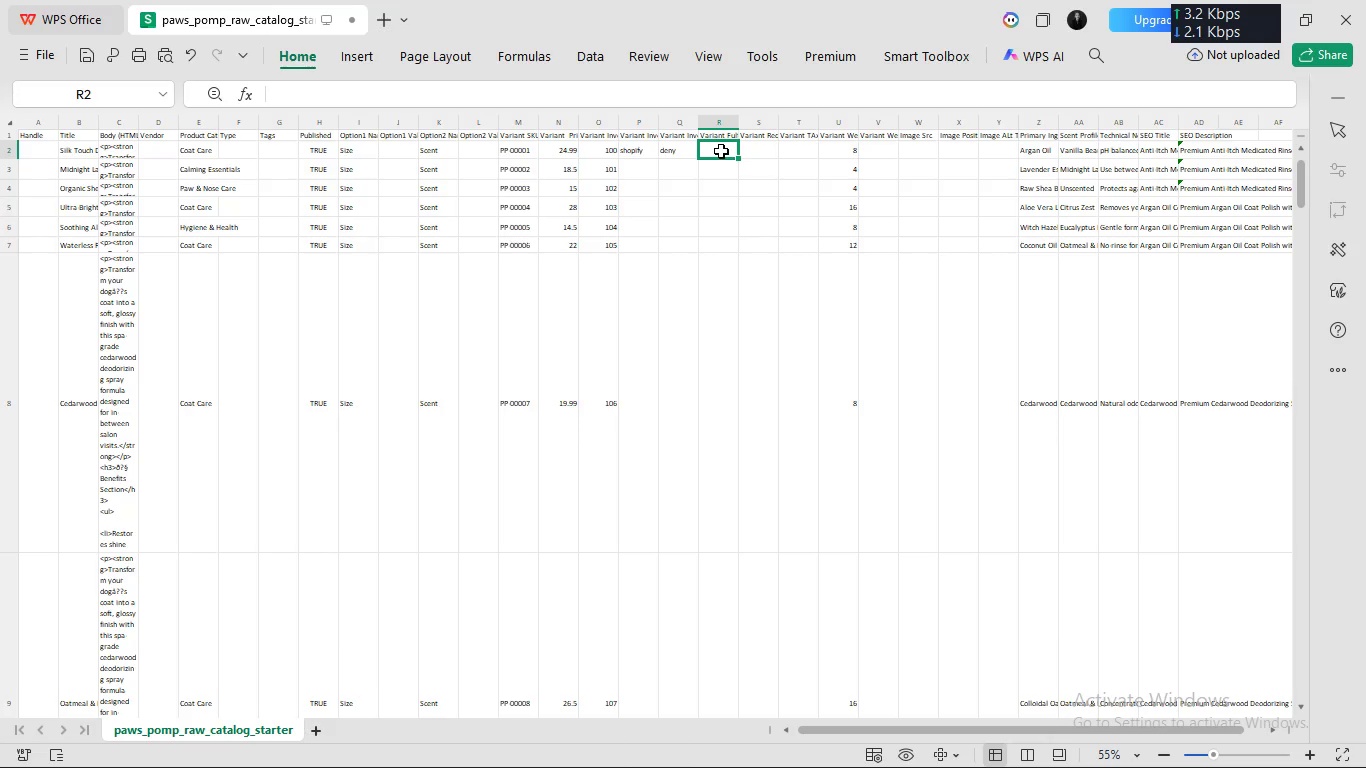 
double_click([721, 150])
 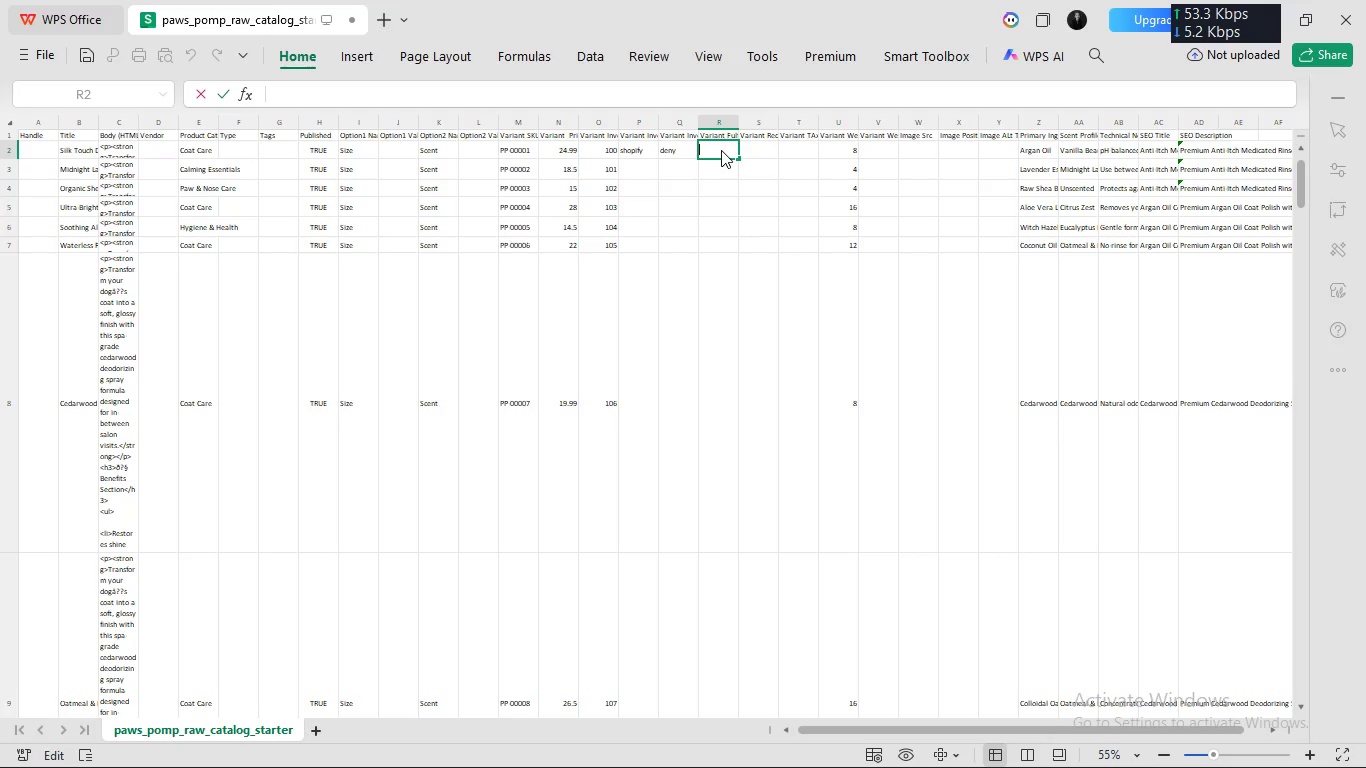 
type(manual)
 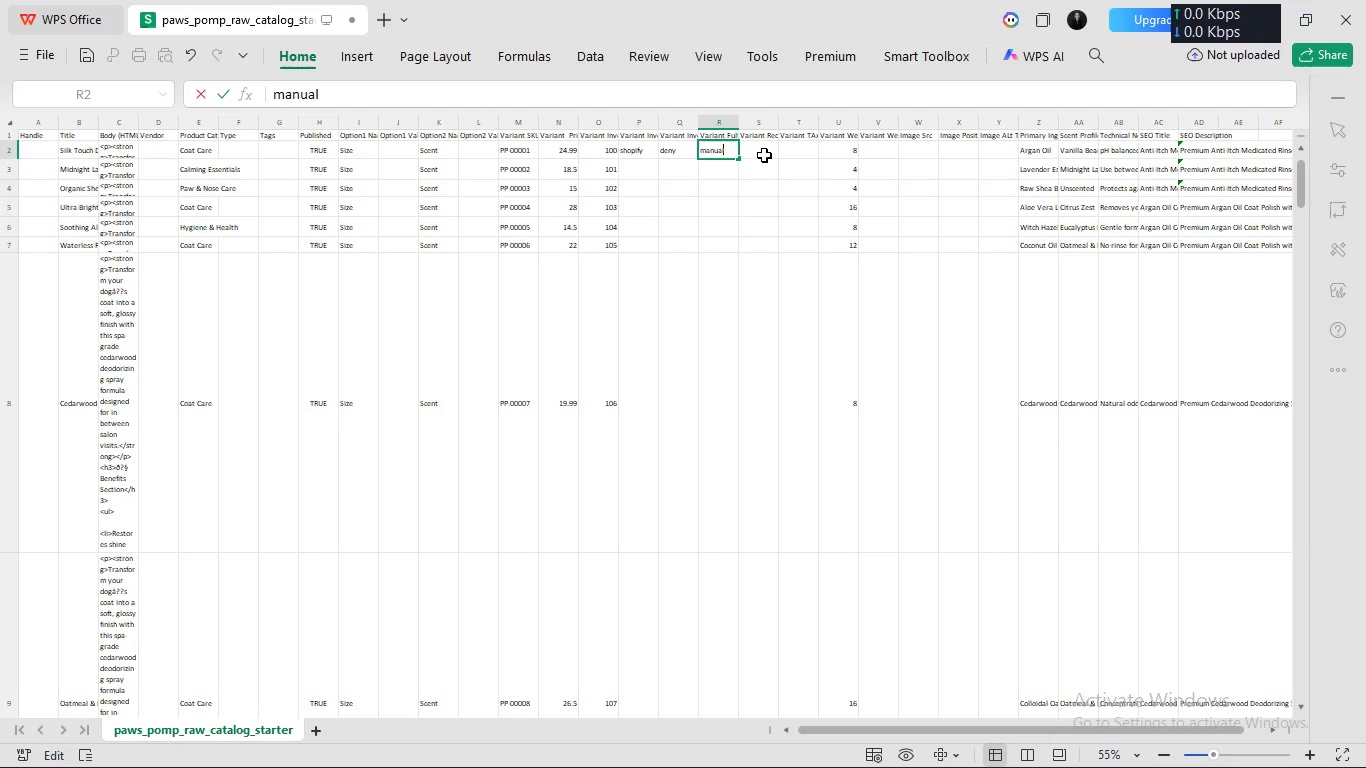 
double_click([764, 154])
 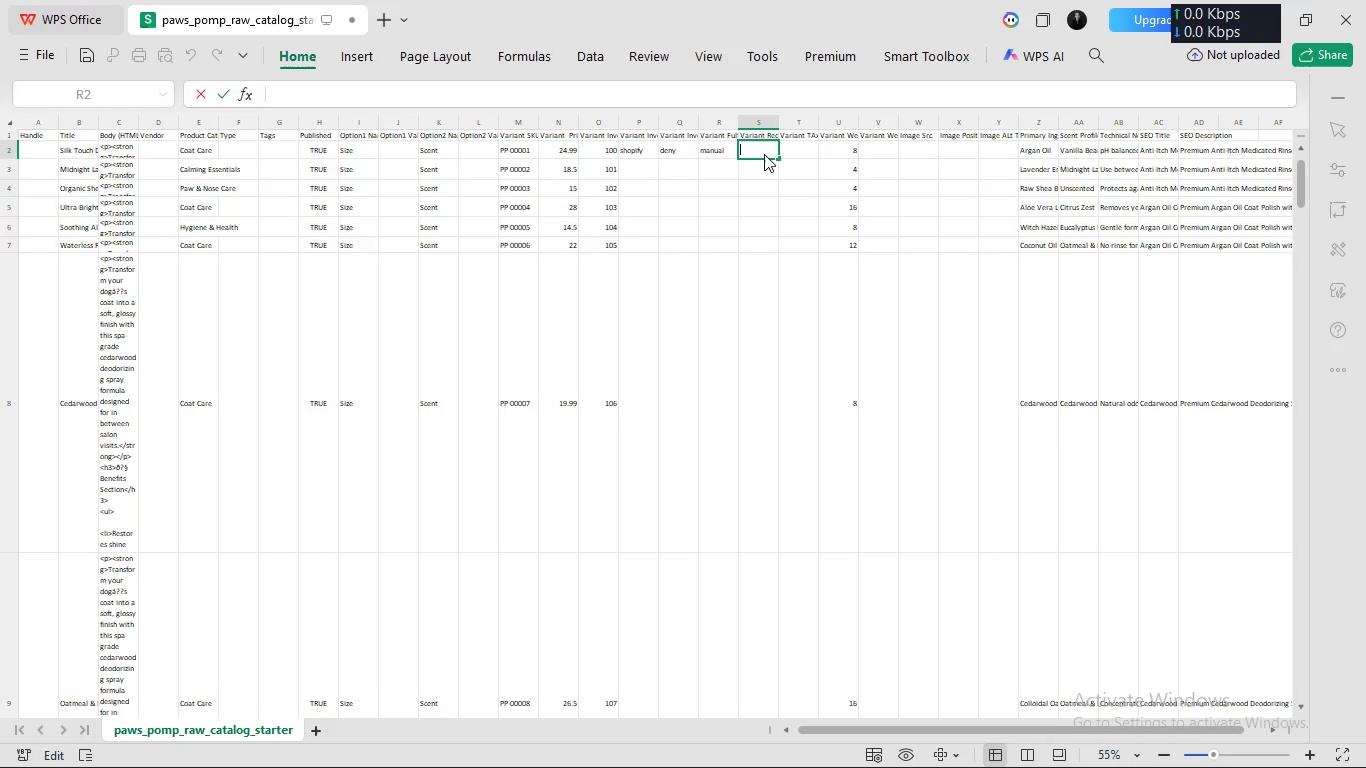 
left_click([764, 154])
 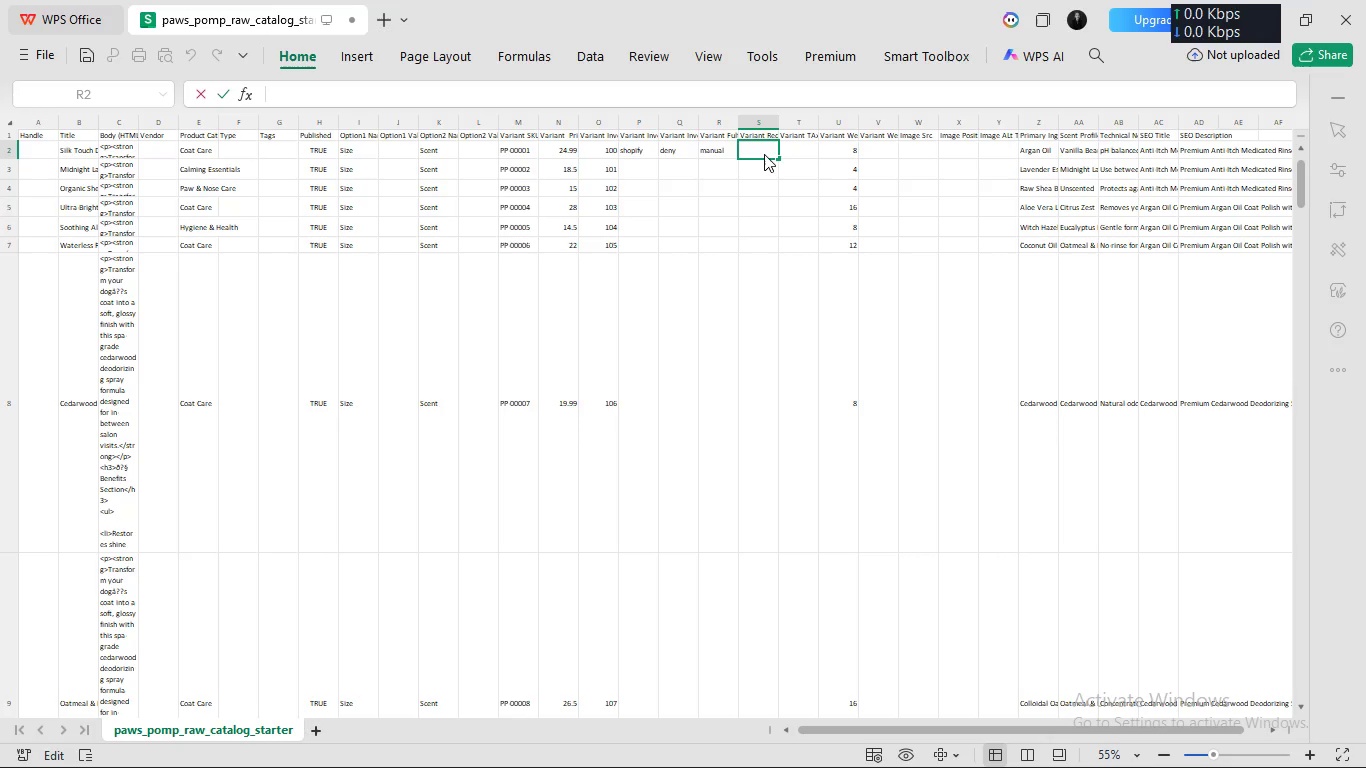 
type(True)
 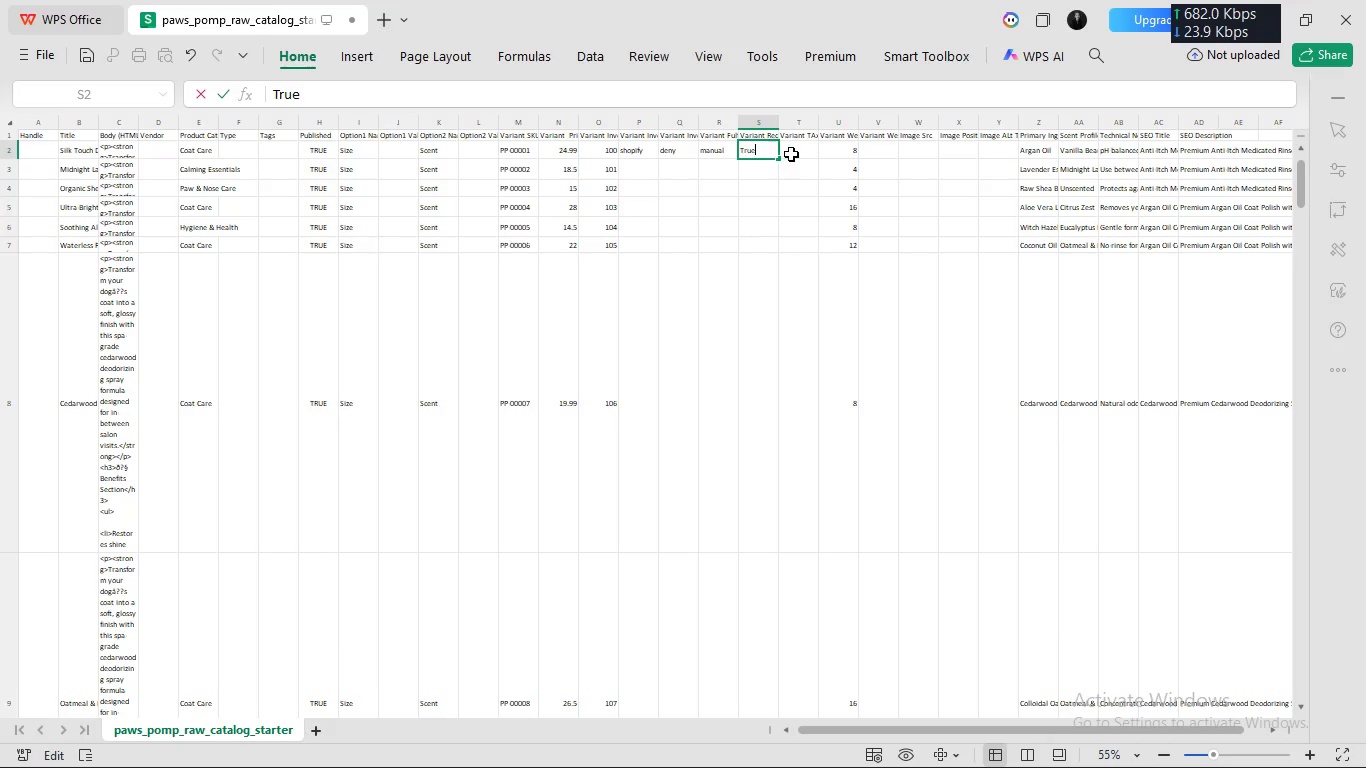 
left_click([795, 152])
 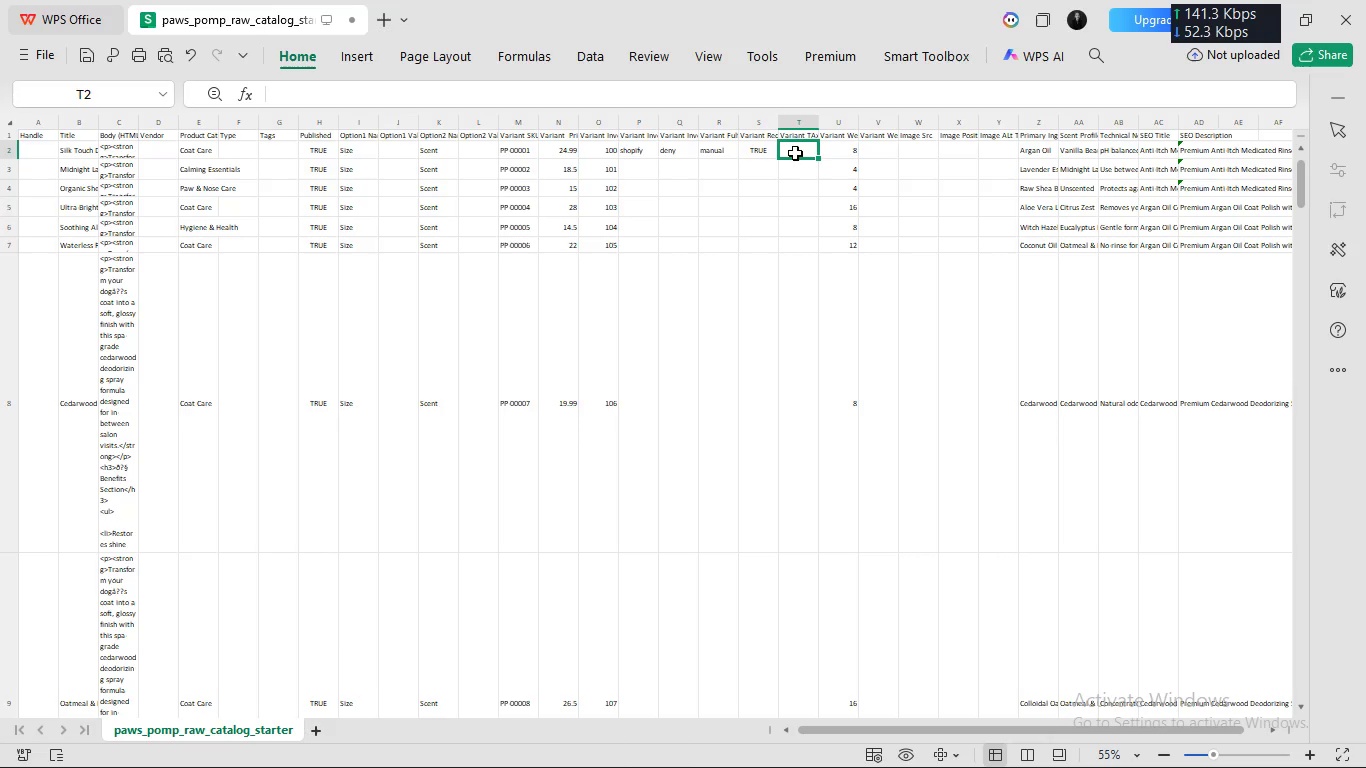 
left_click([795, 152])
 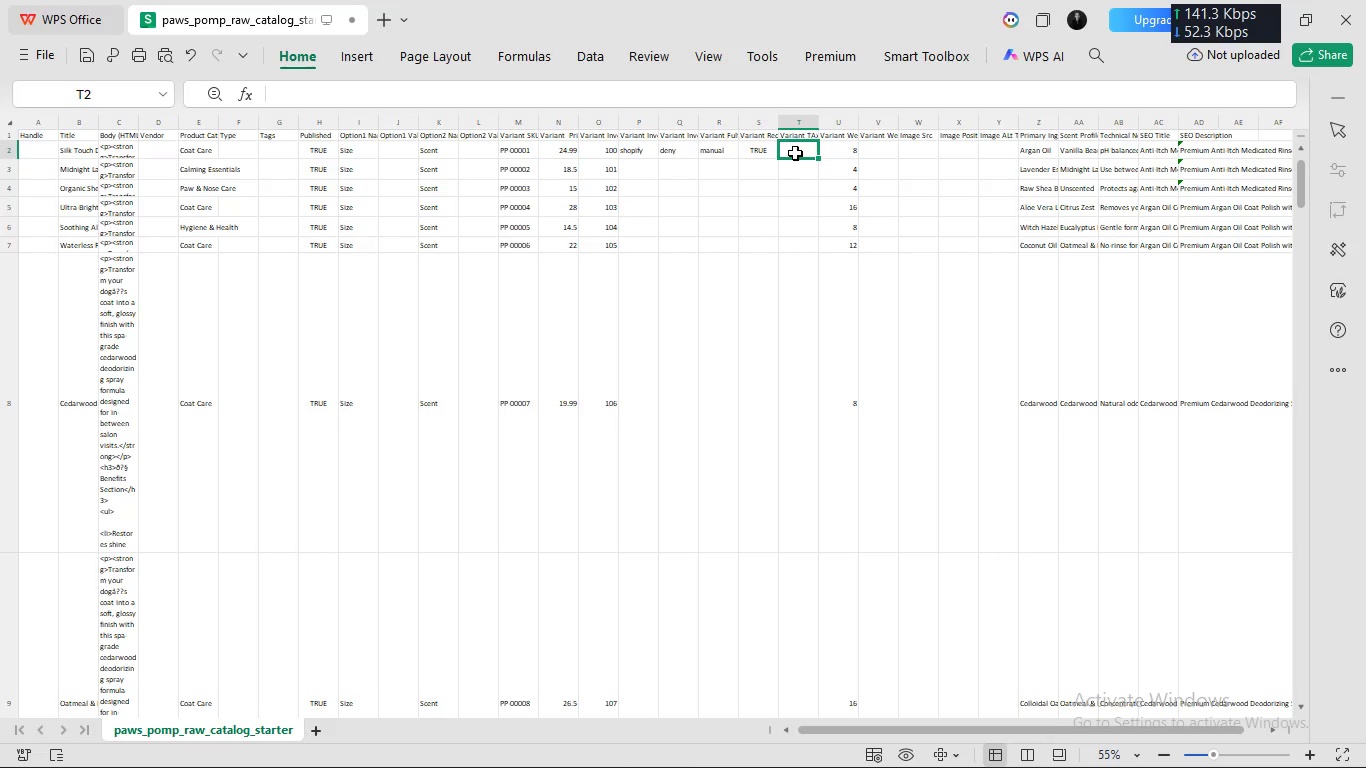 
type(TRUE)
 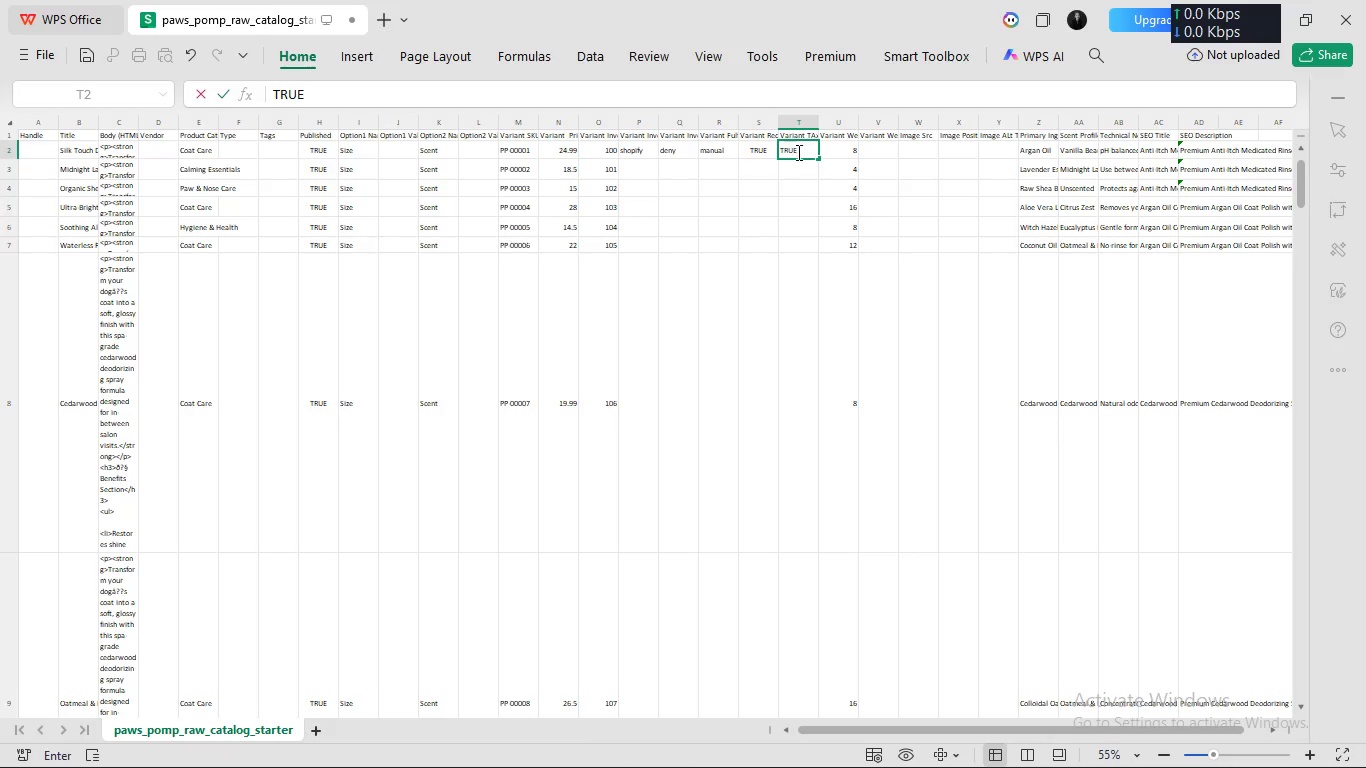 
left_click([882, 154])
 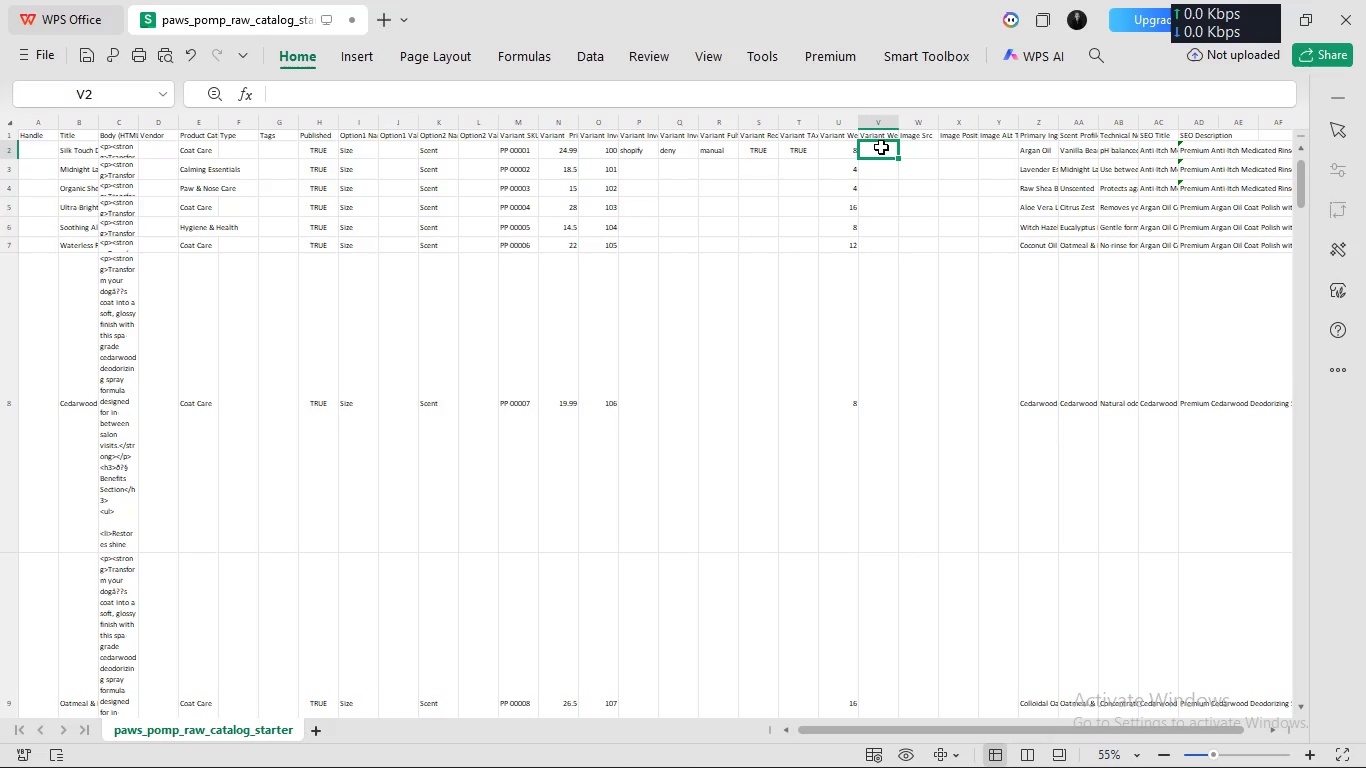 
left_click([881, 144])
 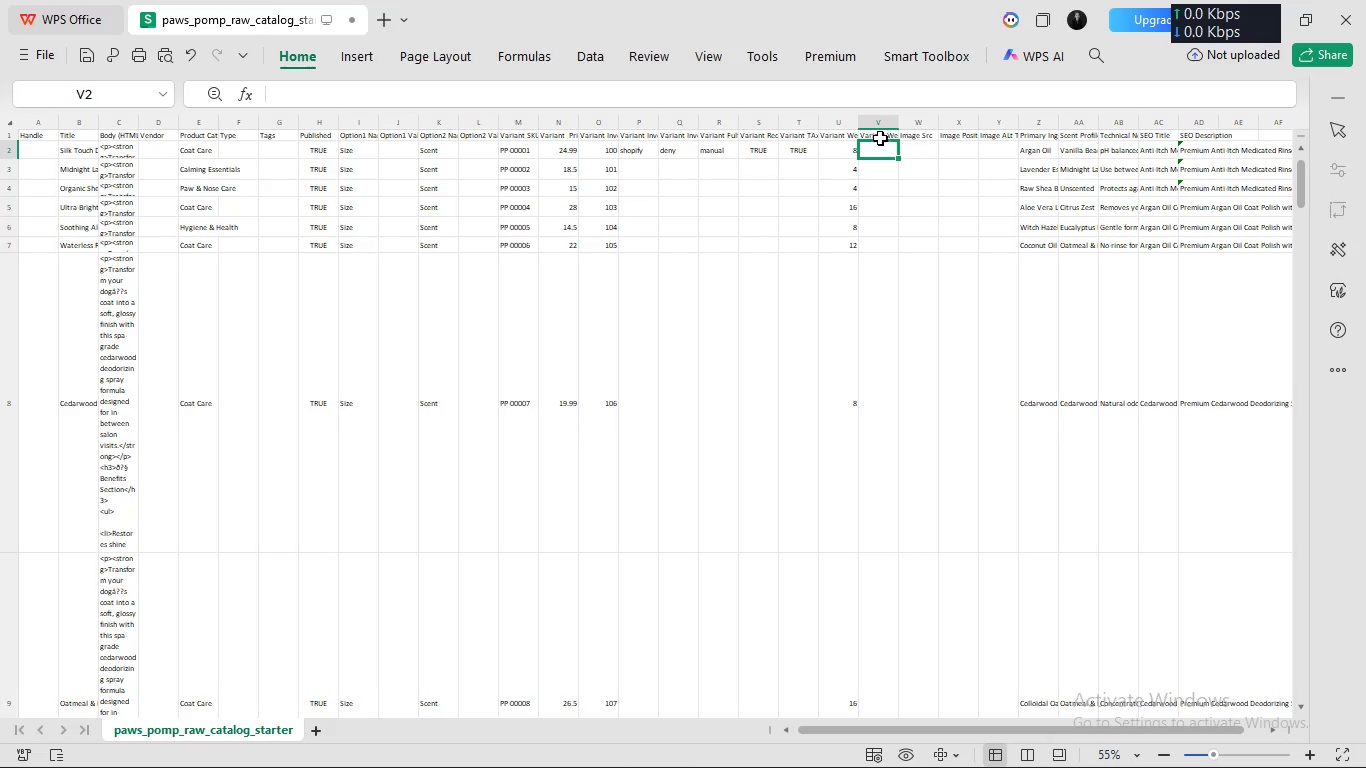 
left_click([880, 137])
 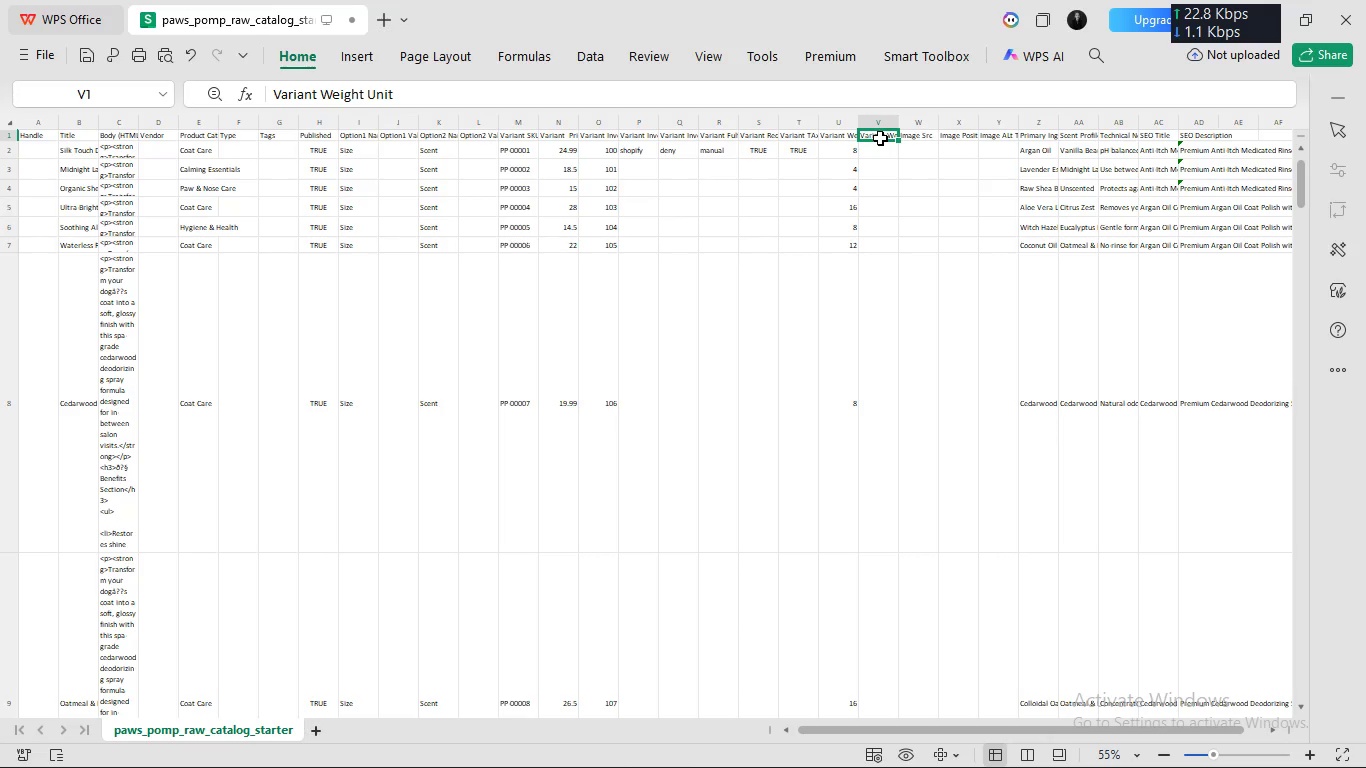 
double_click([880, 147])
 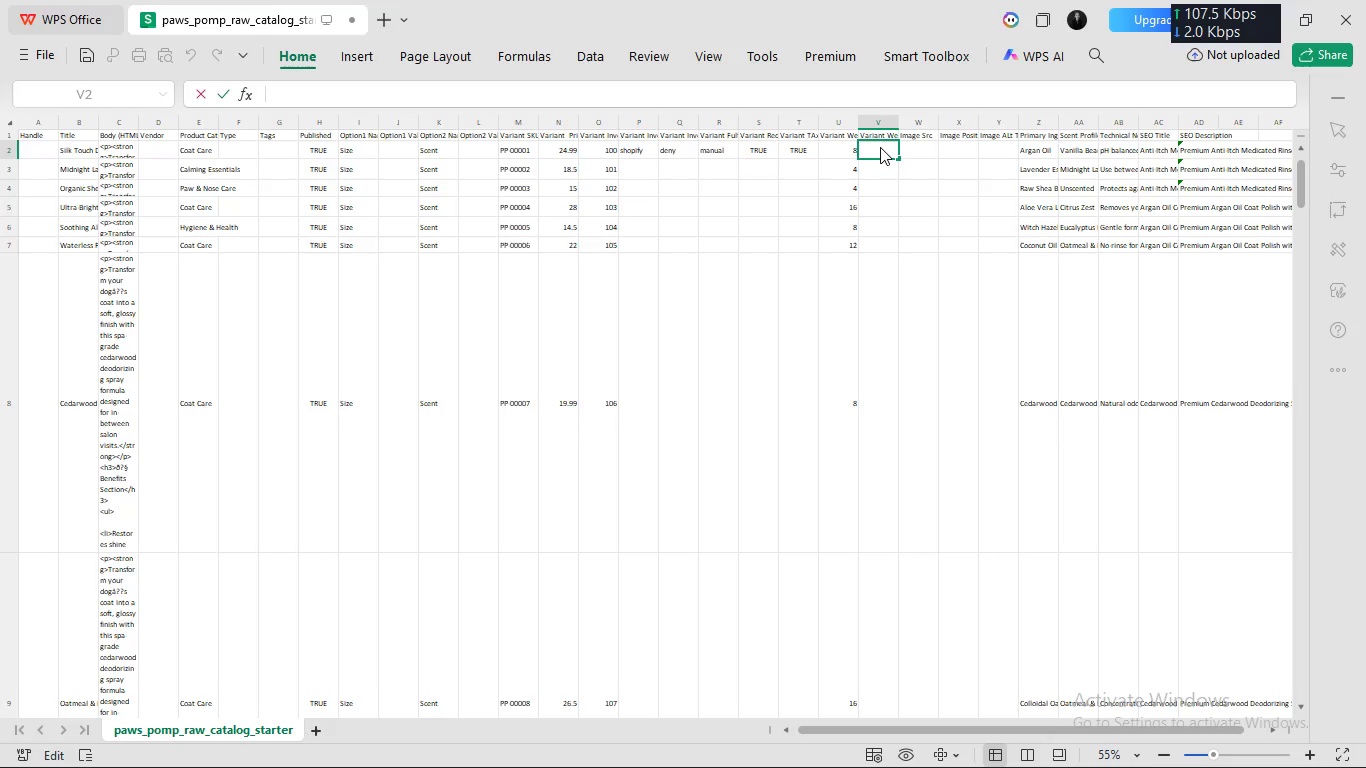 
type(KG)
key(Backspace)
key(Backspace)
type(kg)
 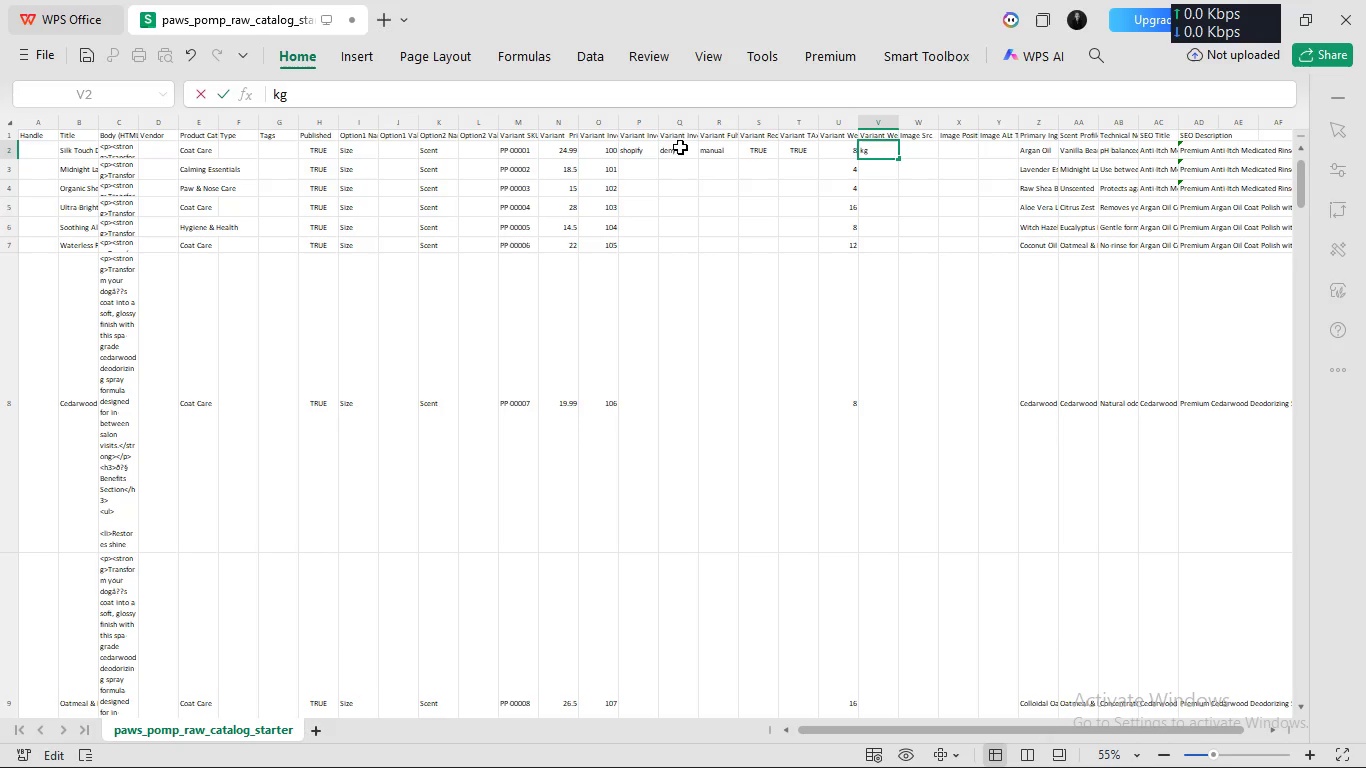 
left_click([650, 146])
 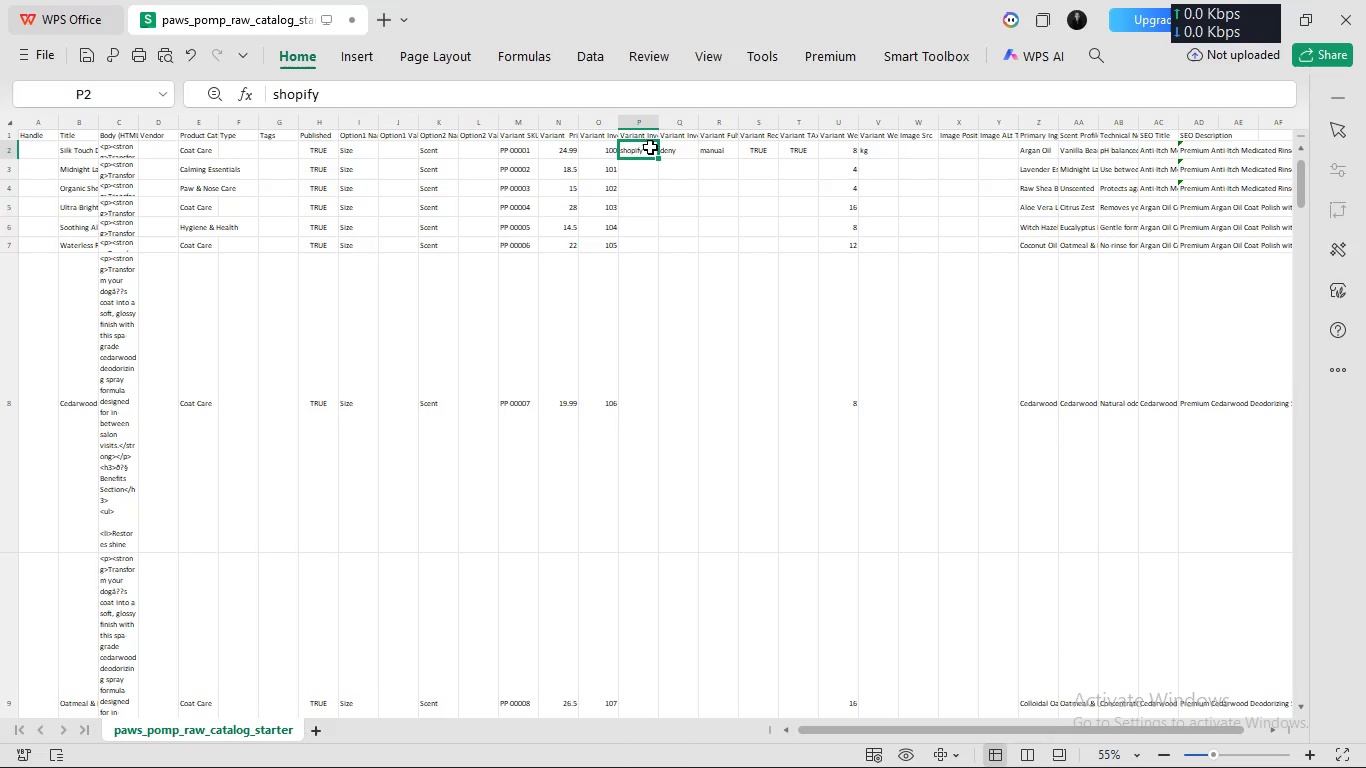 
hold_key(key=ControlLeft, duration=1.83)
left_click([674, 148])
 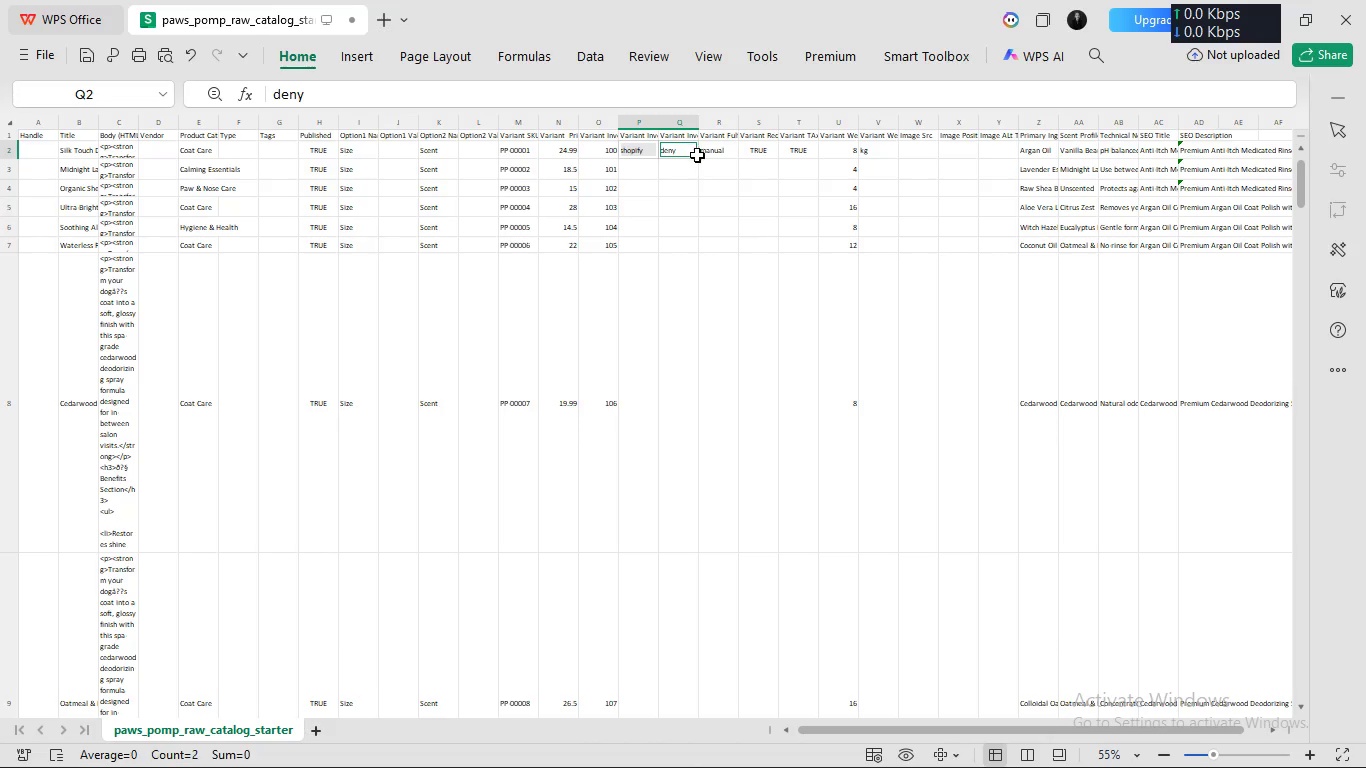 
left_click([698, 154])
 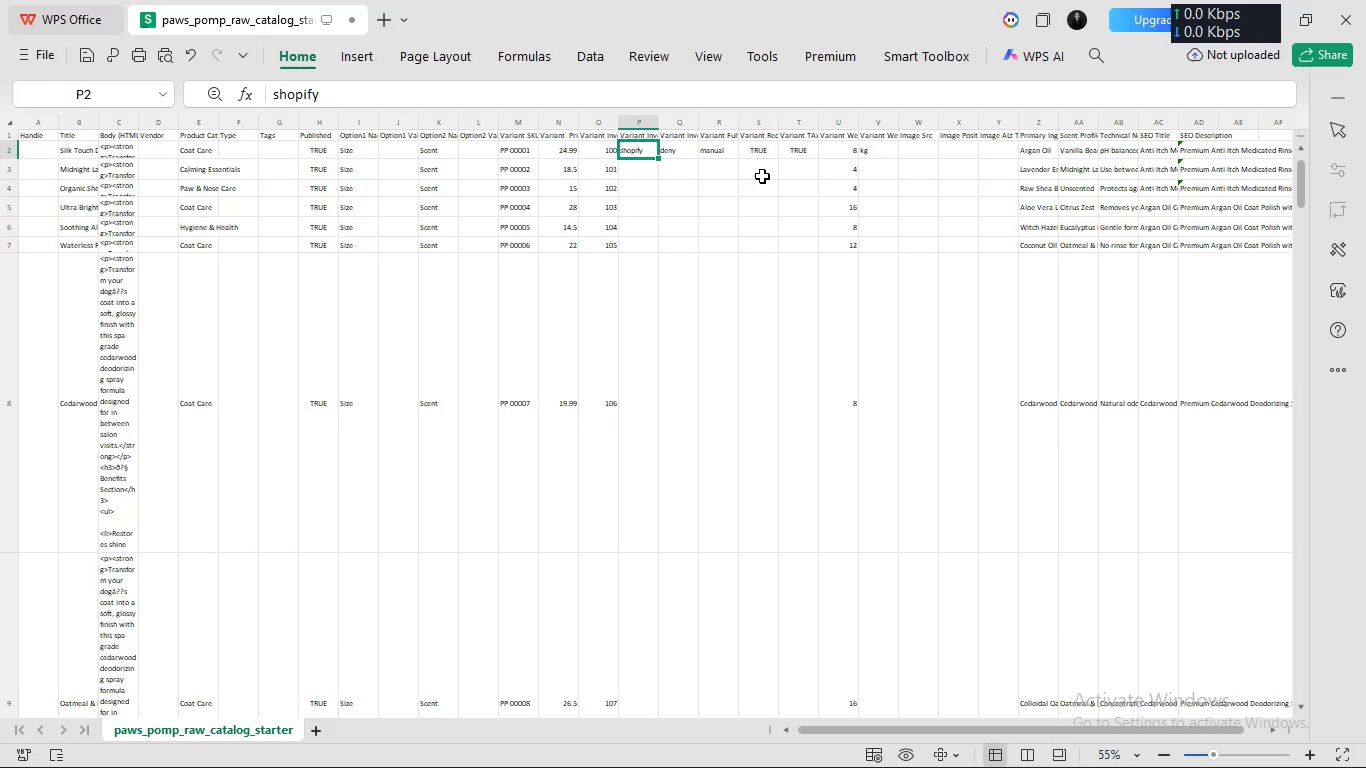 
left_click([762, 175])
 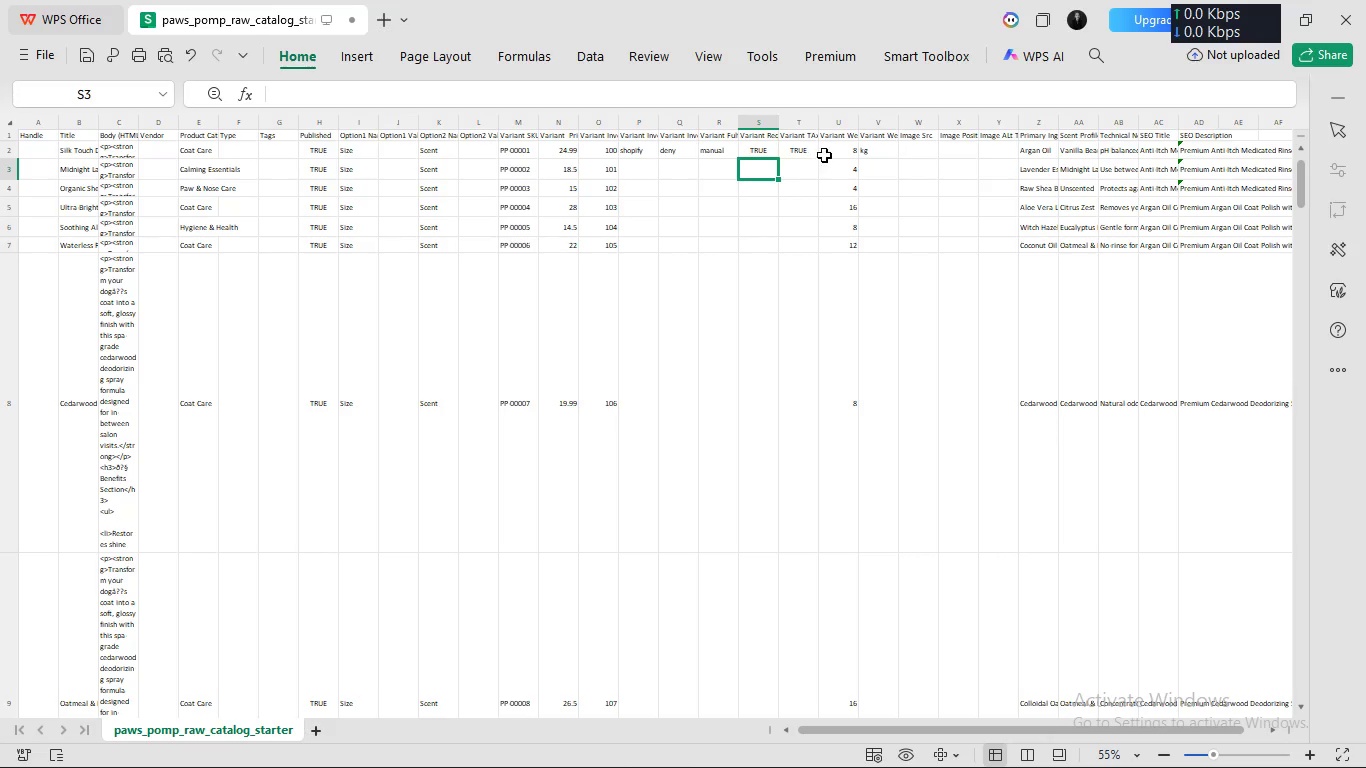 
left_click([824, 154])
 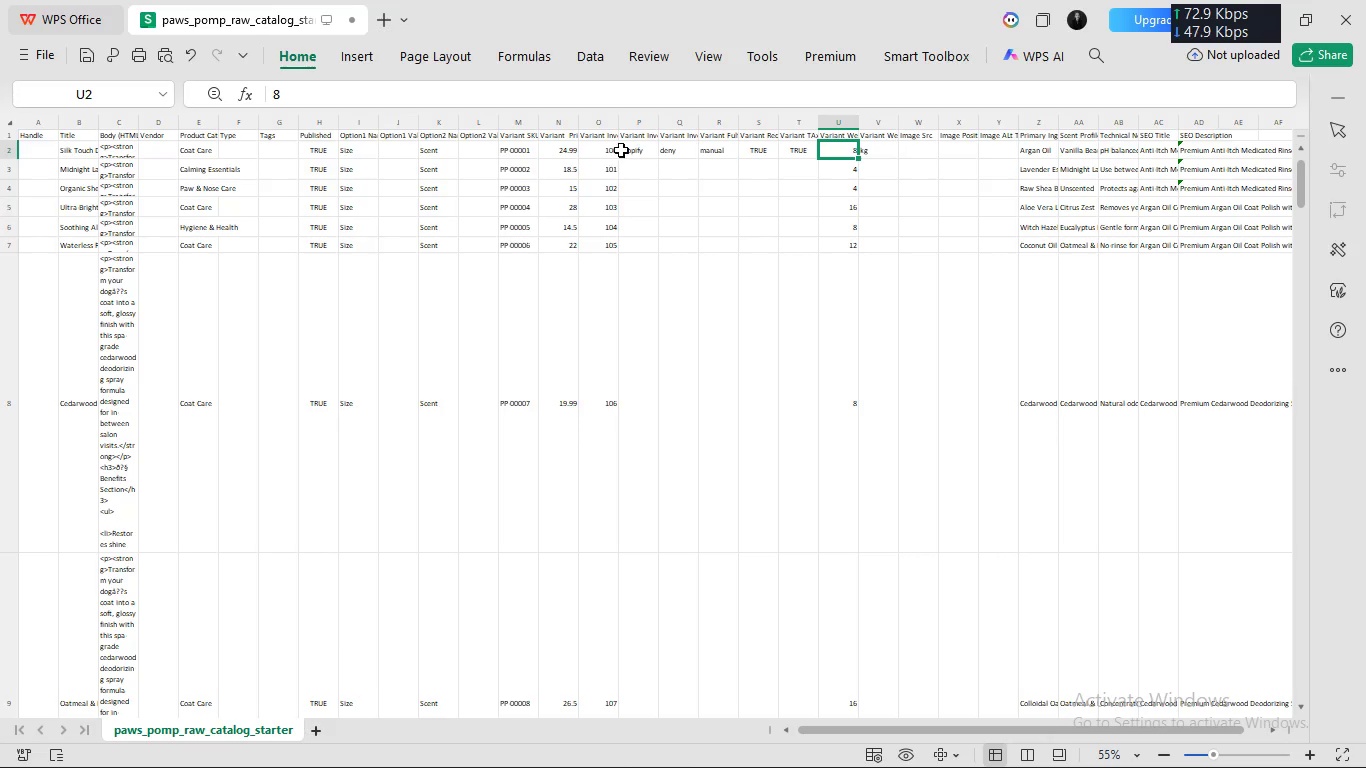 
left_click_drag(start_coordinate=[621, 149], to_coordinate=[805, 147])
 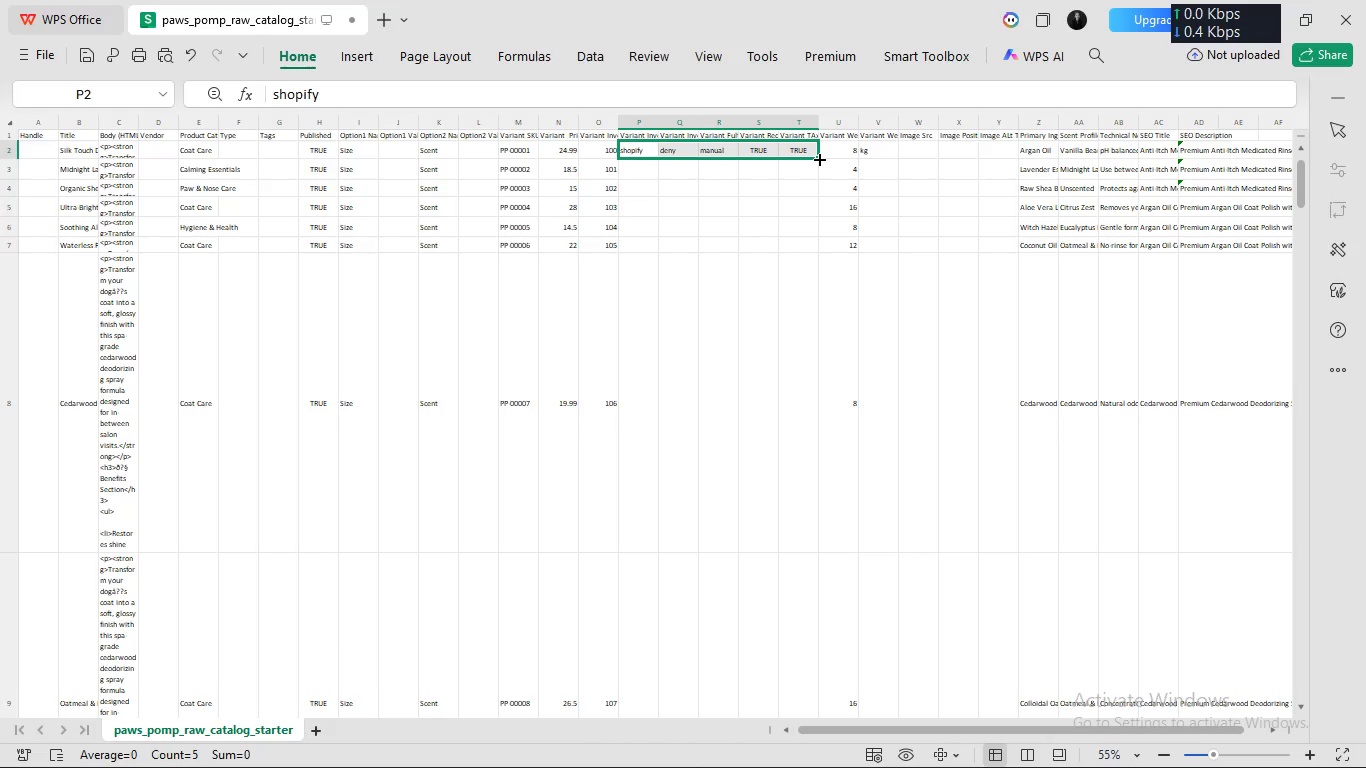 
left_click_drag(start_coordinate=[820, 160], to_coordinate=[817, 184])
 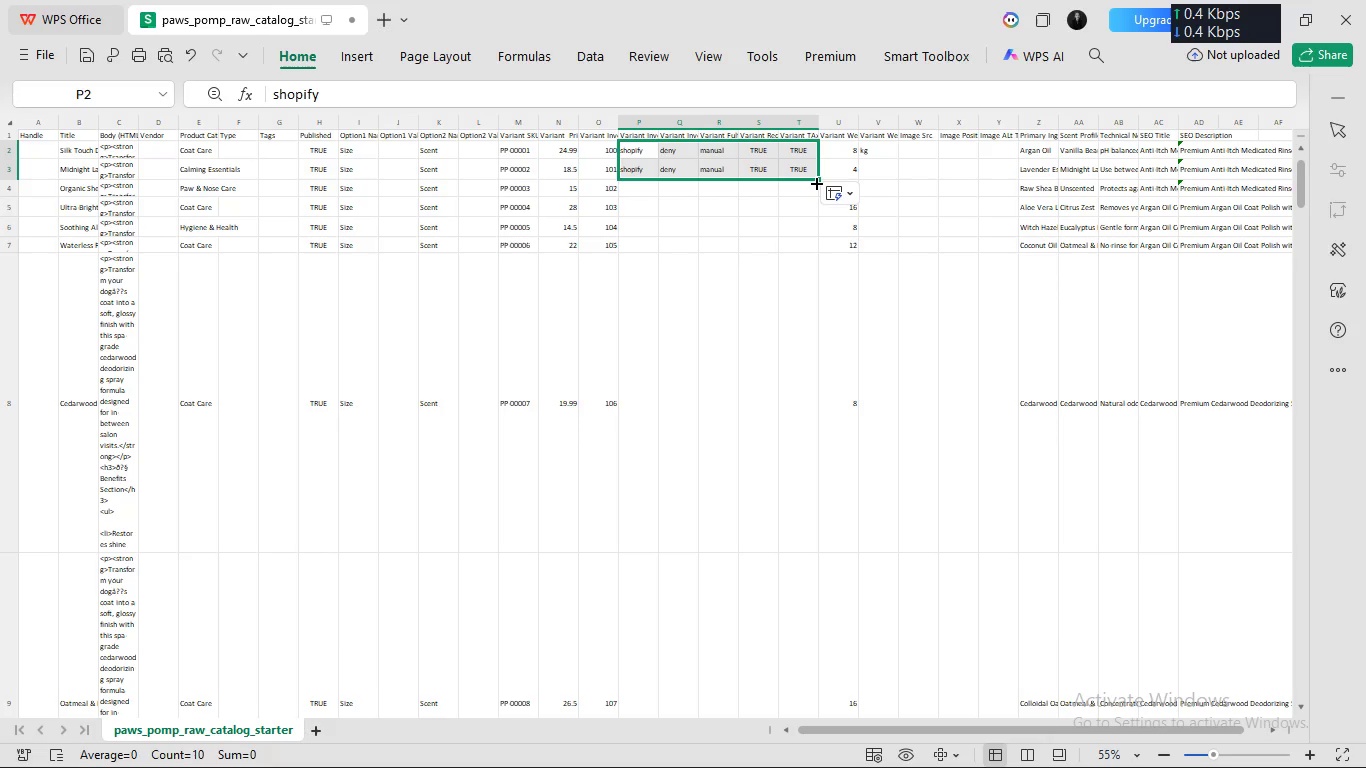 
left_click_drag(start_coordinate=[817, 184], to_coordinate=[818, 229])
 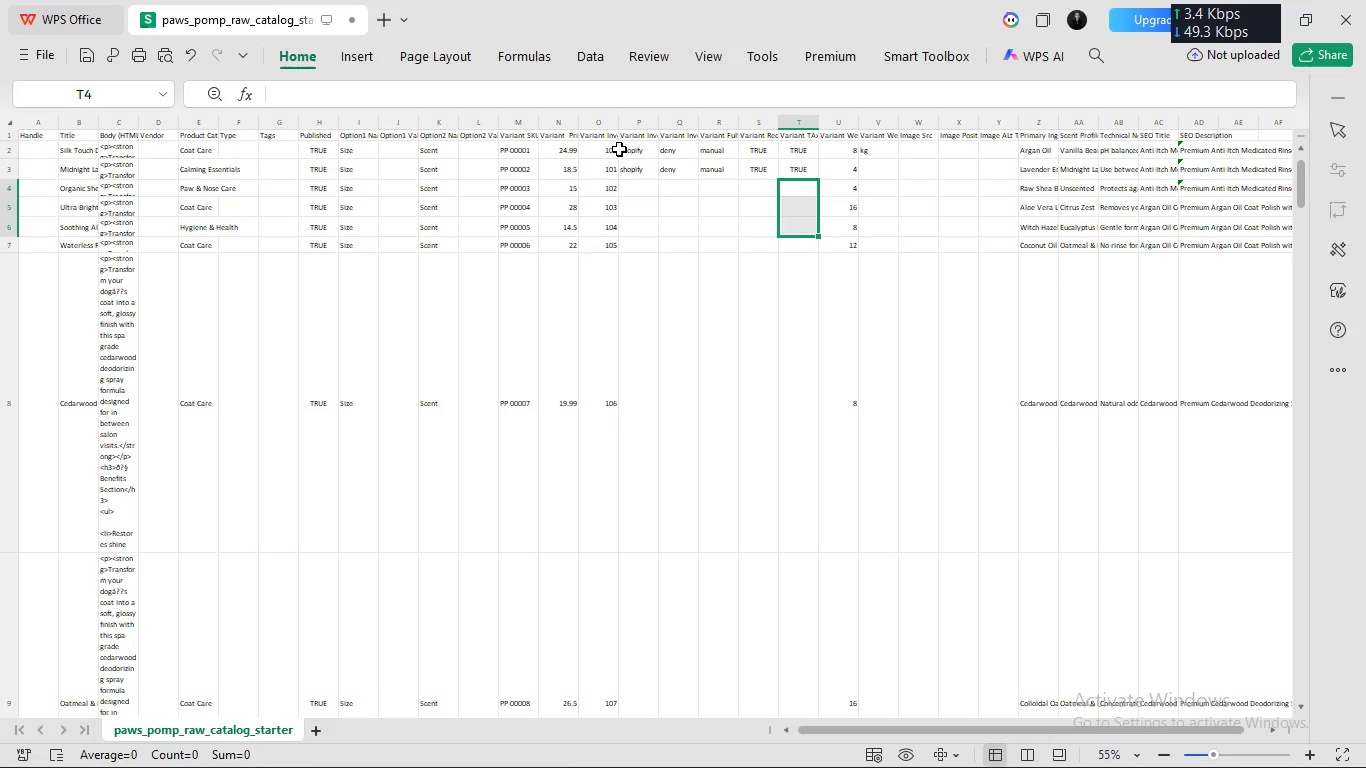 
left_click_drag(start_coordinate=[619, 156], to_coordinate=[815, 164])
 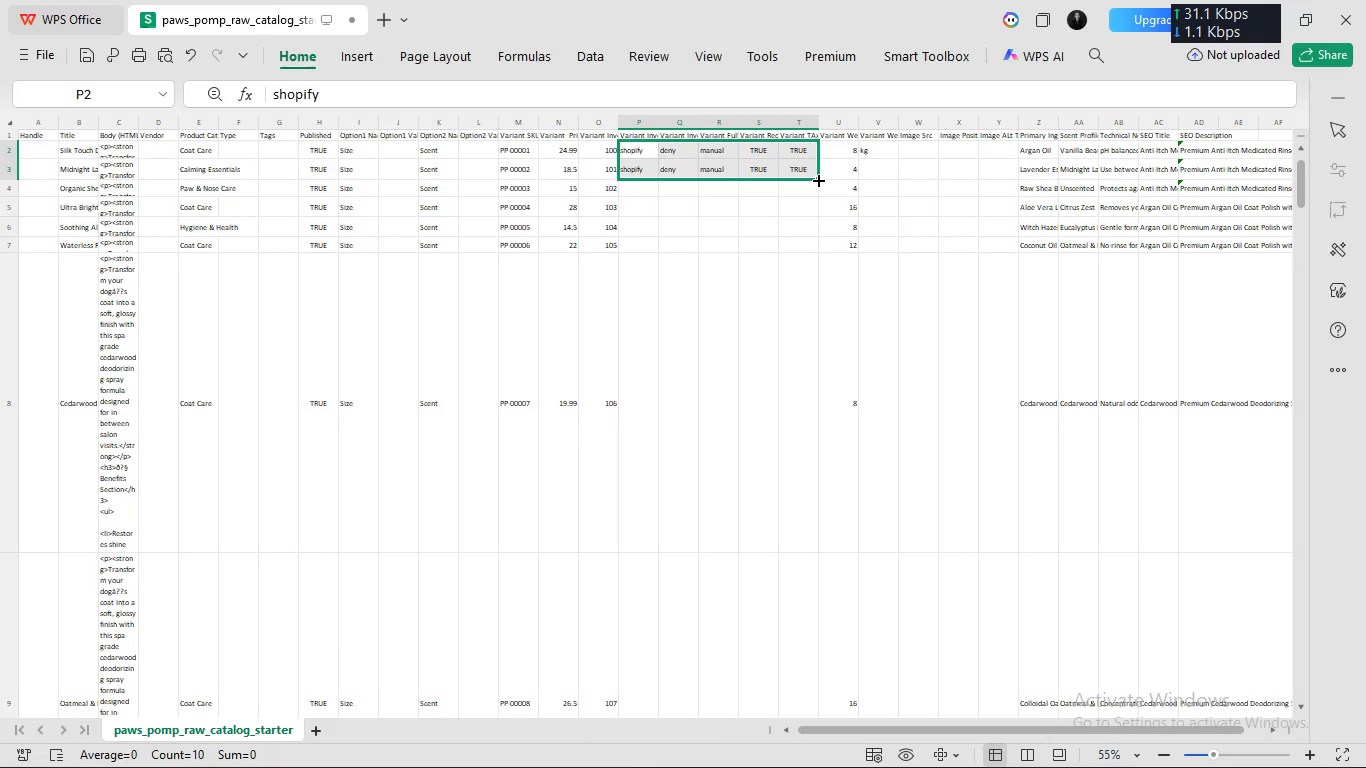 
left_click_drag(start_coordinate=[819, 181], to_coordinate=[670, 119])
 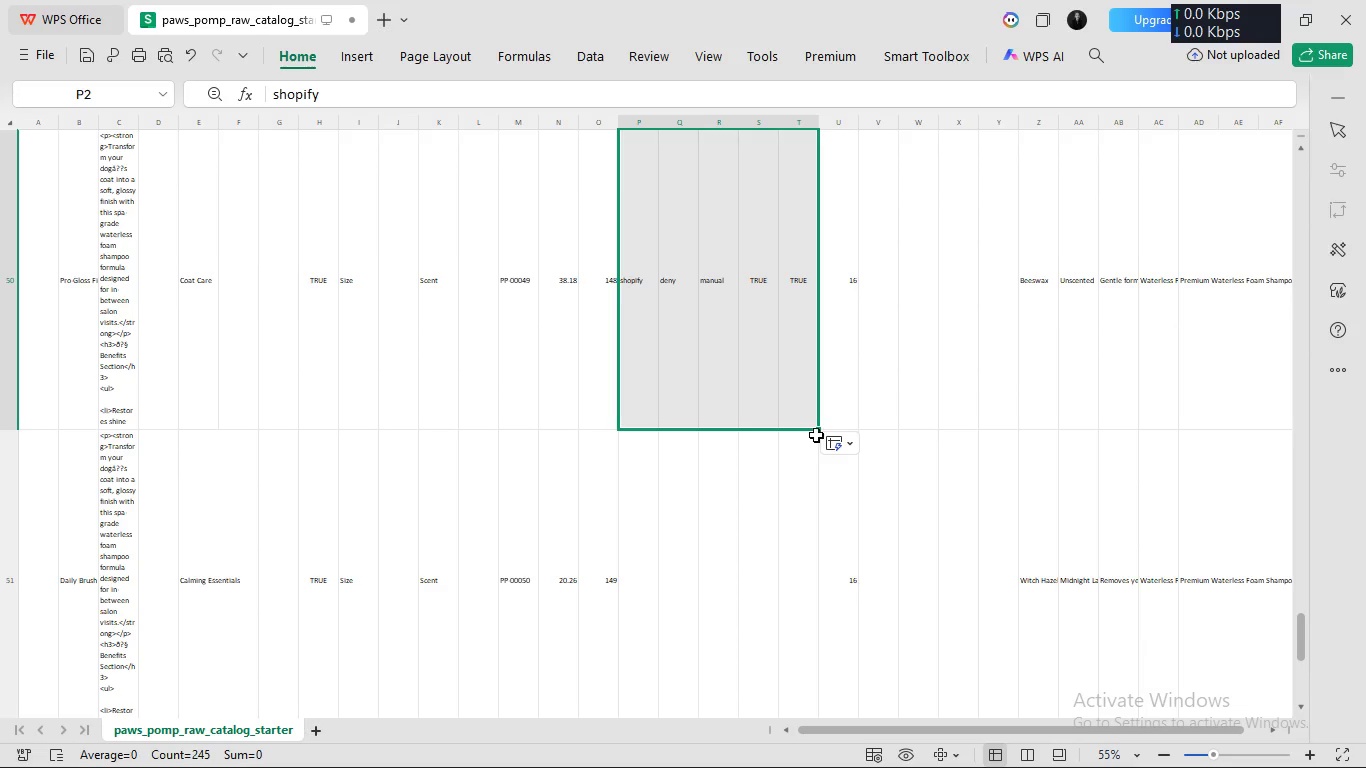 
left_click_drag(start_coordinate=[817, 432], to_coordinate=[791, 767])
 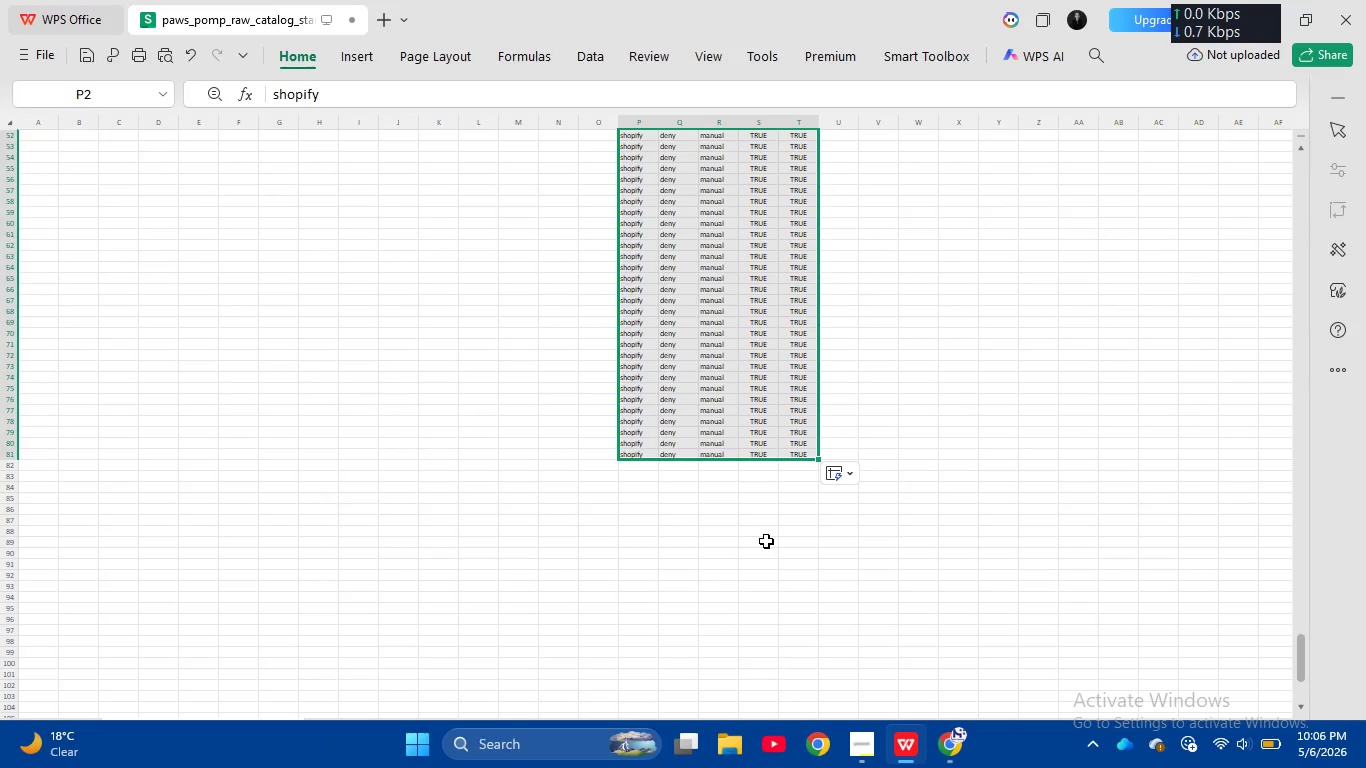 
scroll: coordinate [766, 540], scroll_direction: up, amount: 4.0
 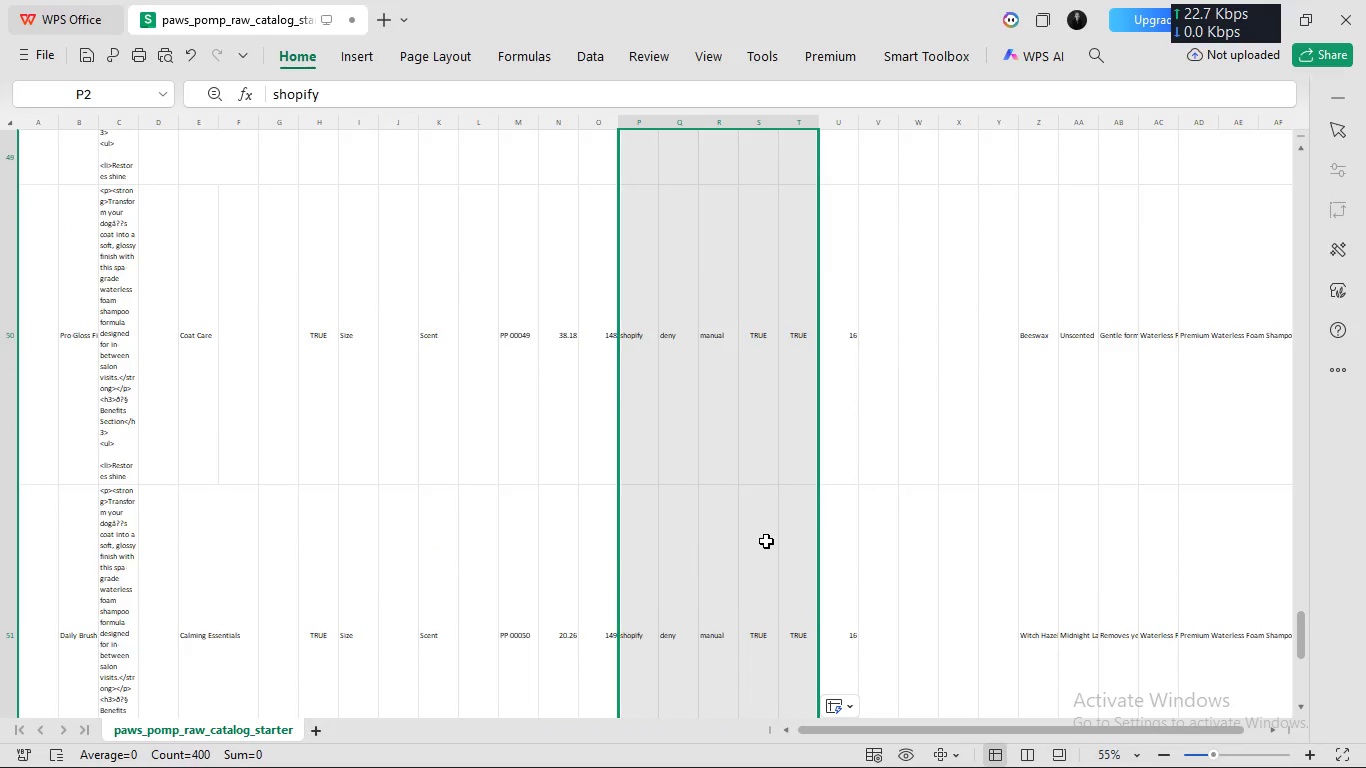 
scroll: coordinate [766, 540], scroll_direction: down, amount: 2.0
 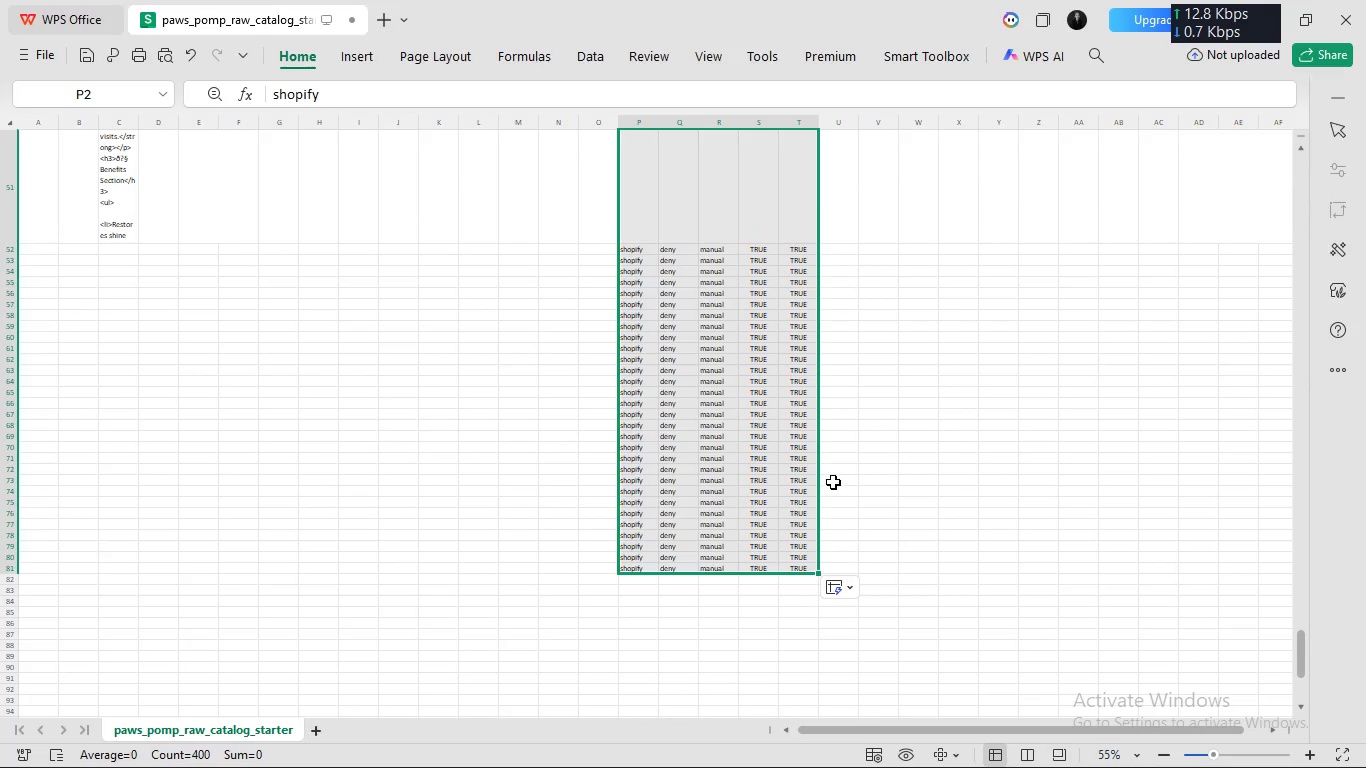 
left_click([833, 481])
 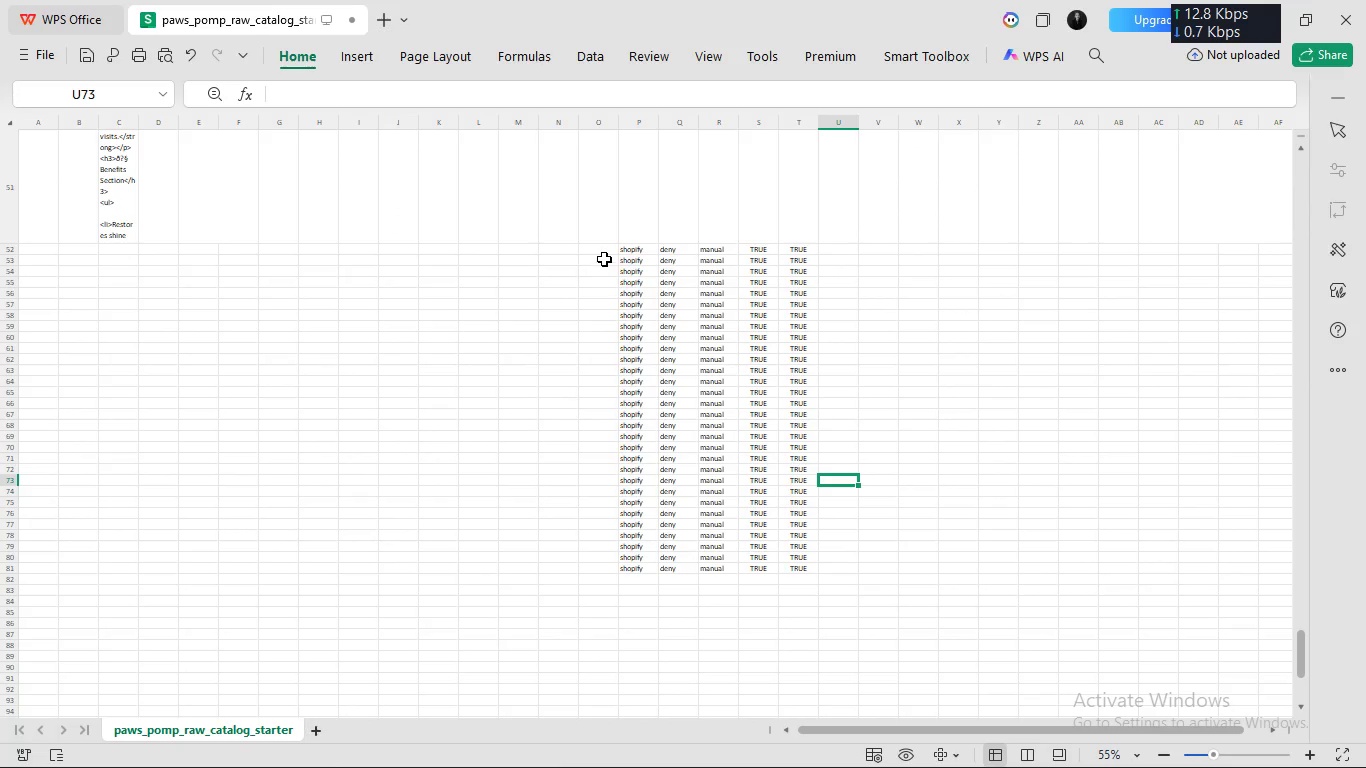 
left_click_drag(start_coordinate=[604, 251], to_coordinate=[803, 598])
 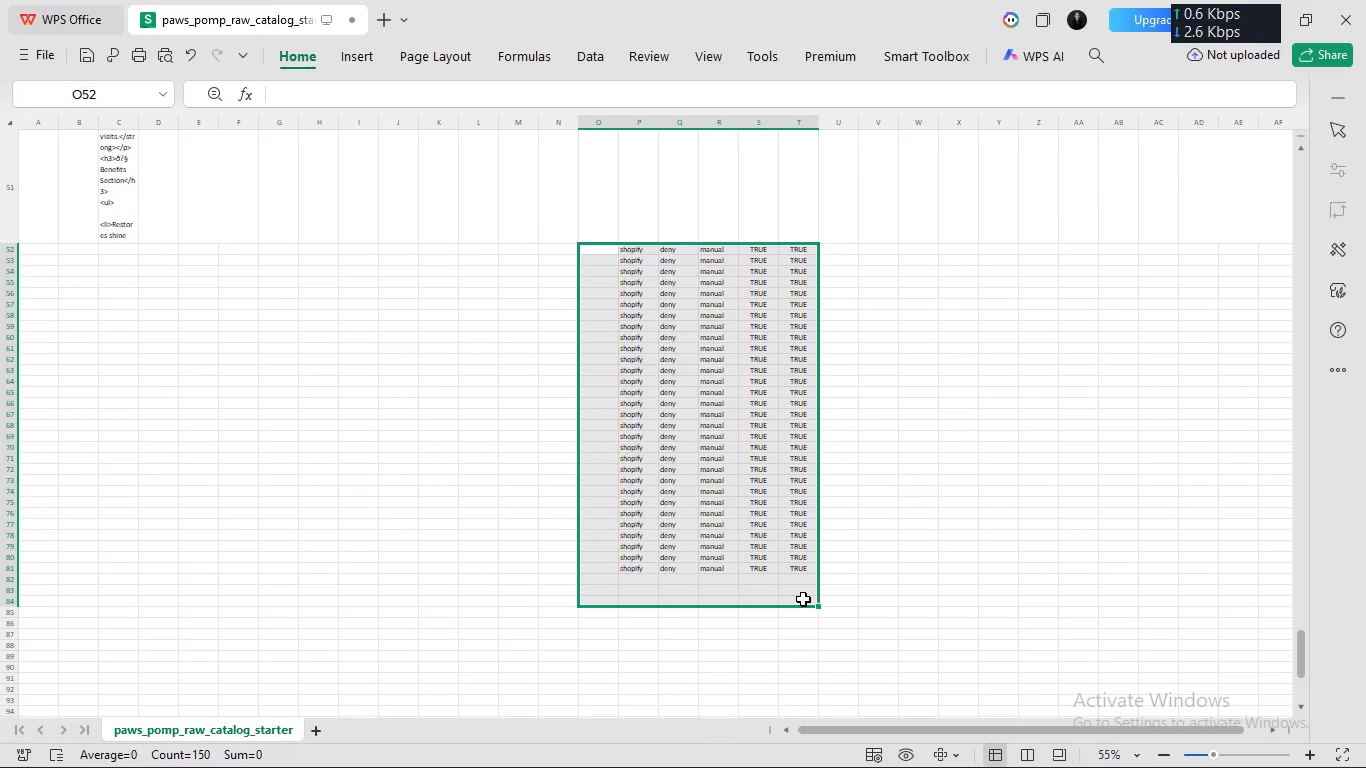 
key(Delete)